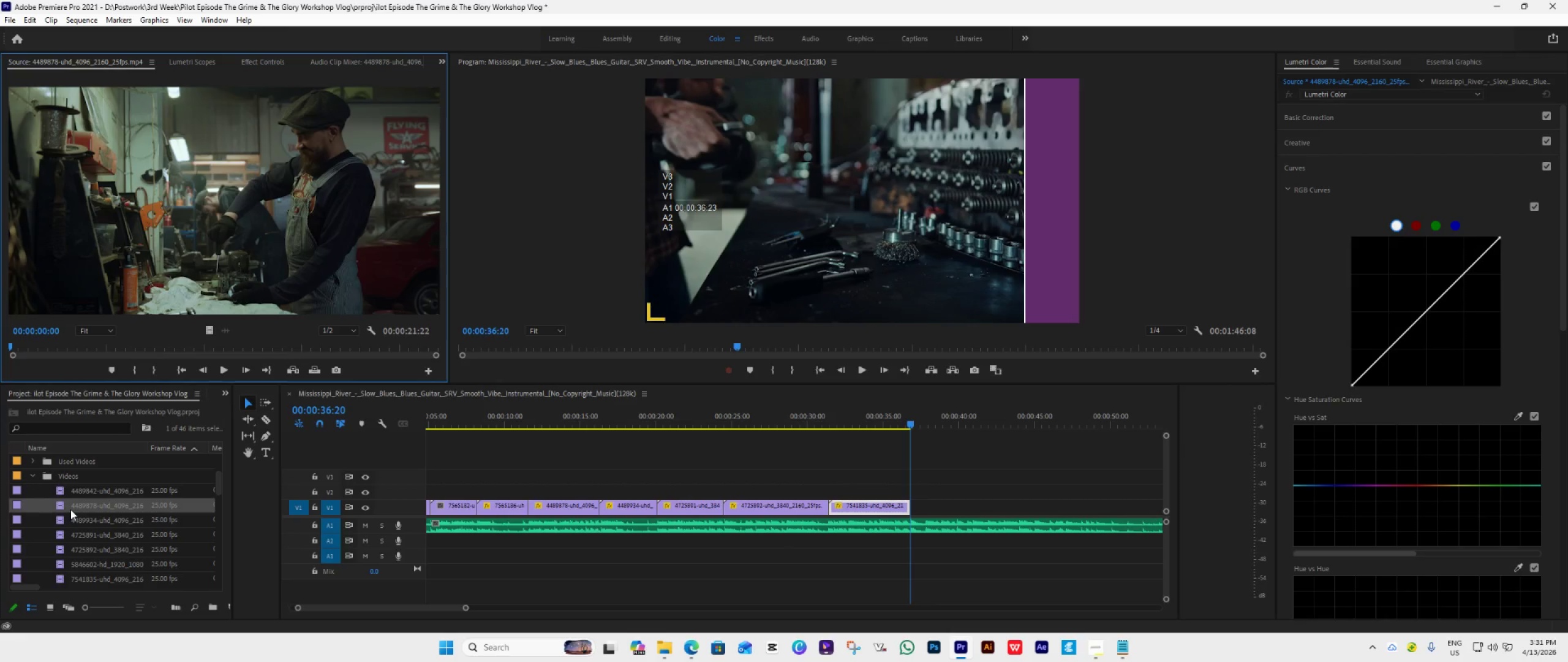 
left_click_drag(start_coordinate=[70, 509], to_coordinate=[67, 463])
 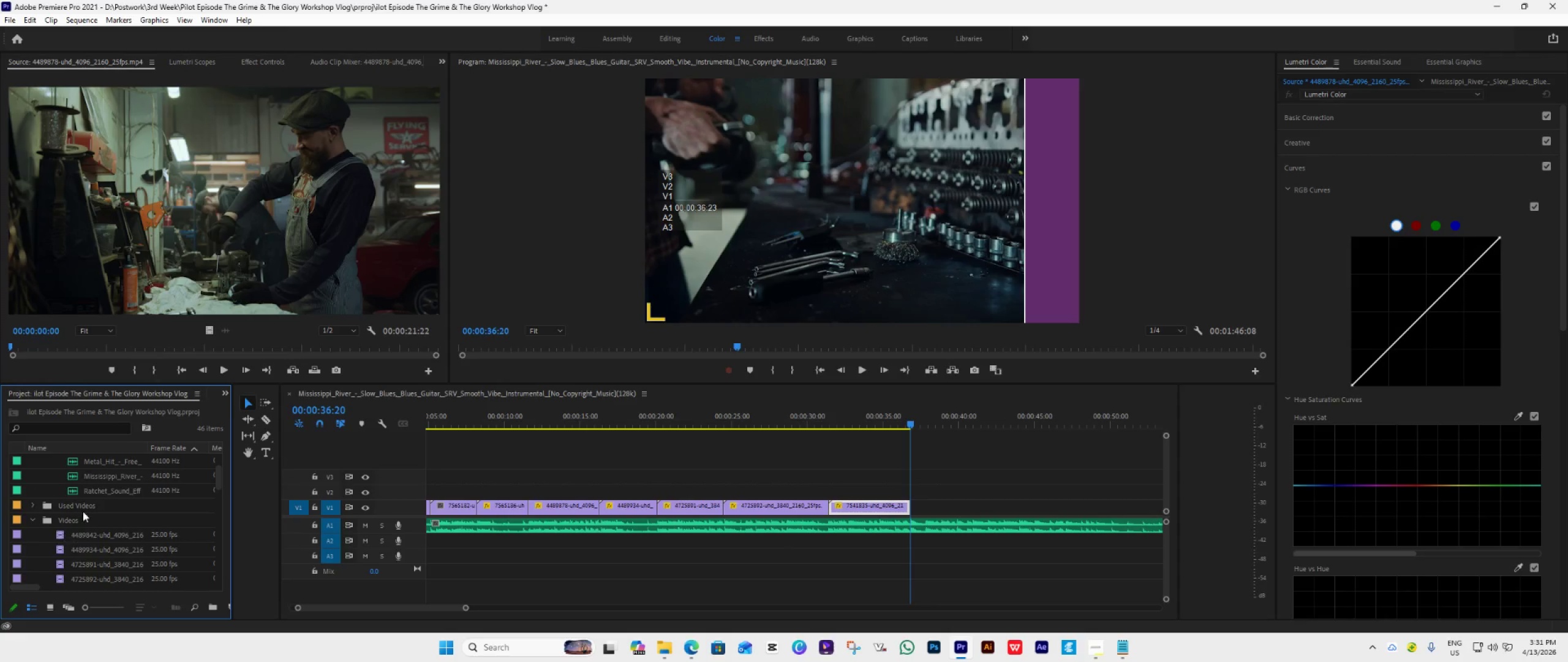 
scroll: coordinate [94, 507], scroll_direction: up, amount: 5.0
 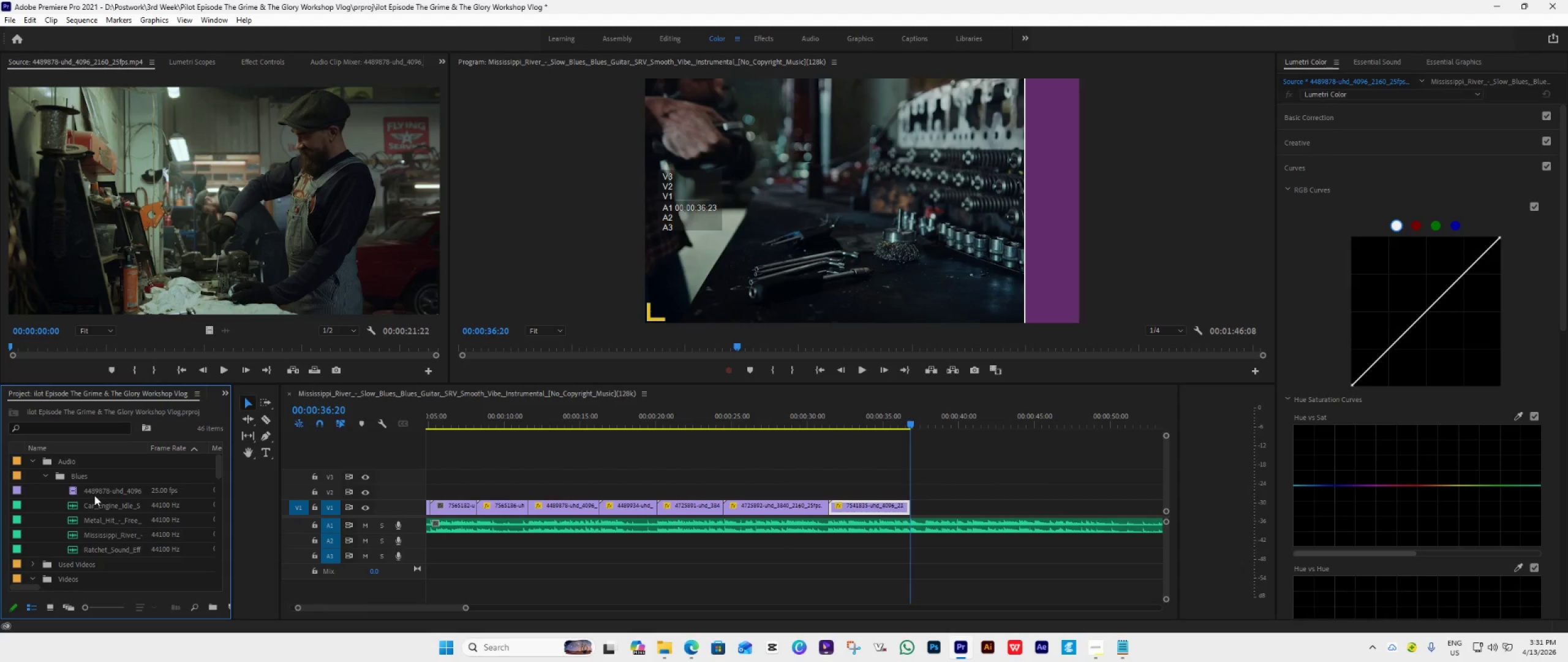 
left_click_drag(start_coordinate=[93, 489], to_coordinate=[75, 566])
 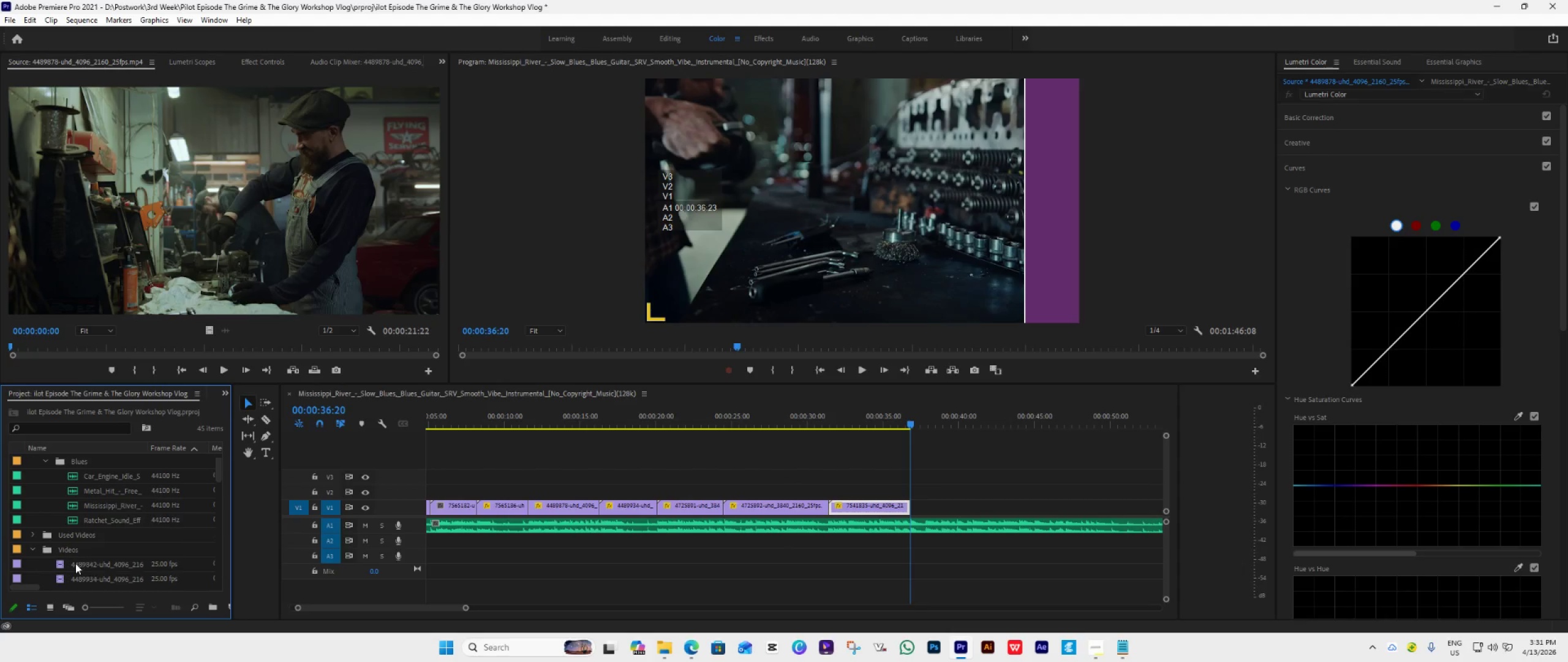 
scroll: coordinate [75, 563], scroll_direction: down, amount: 4.0
 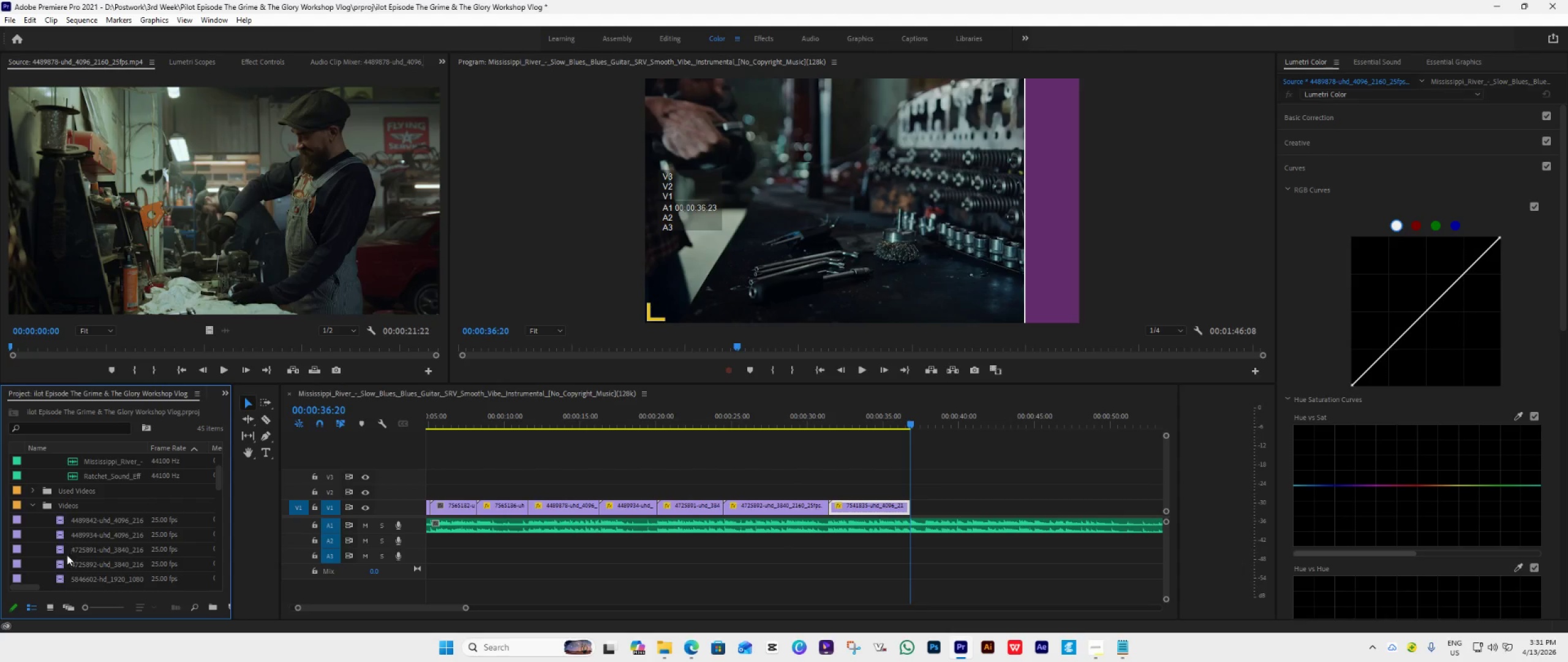 
double_click([61, 568])
 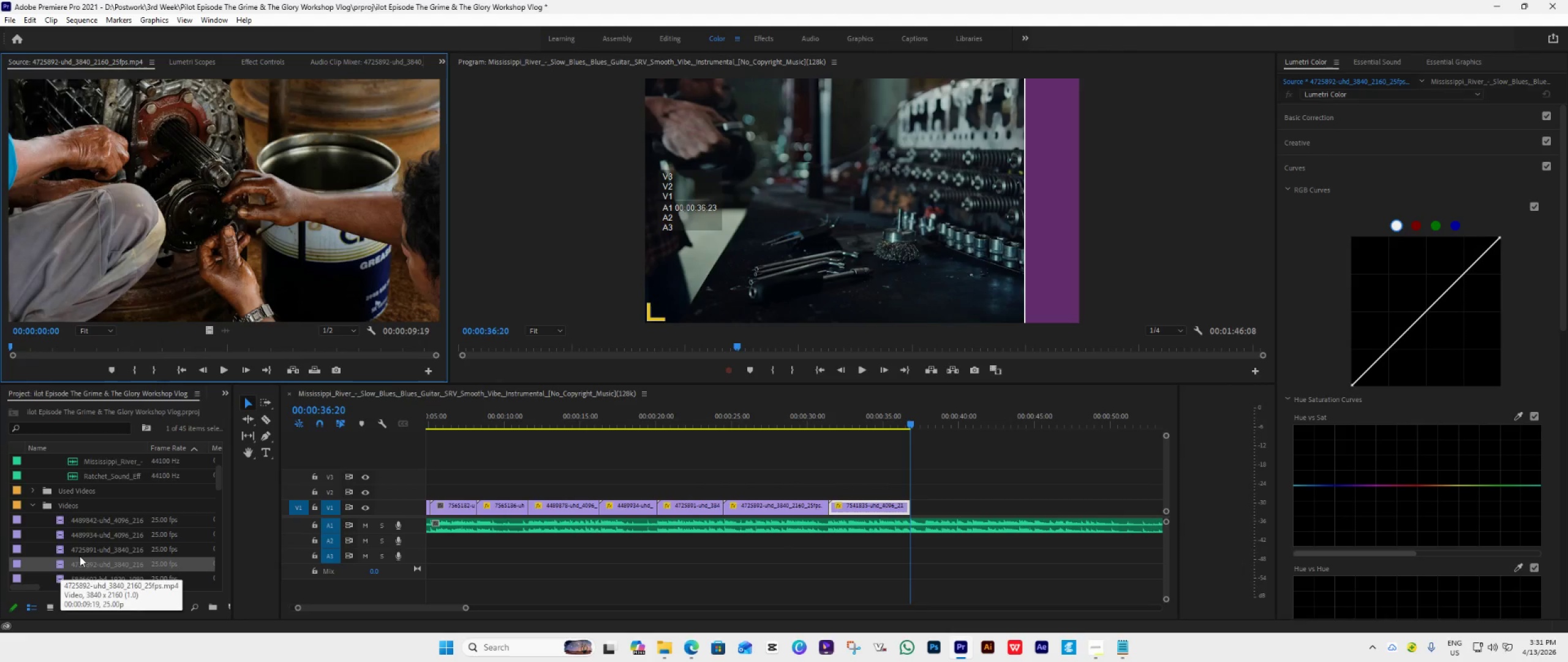 
scroll: coordinate [86, 552], scroll_direction: down, amount: 3.0
 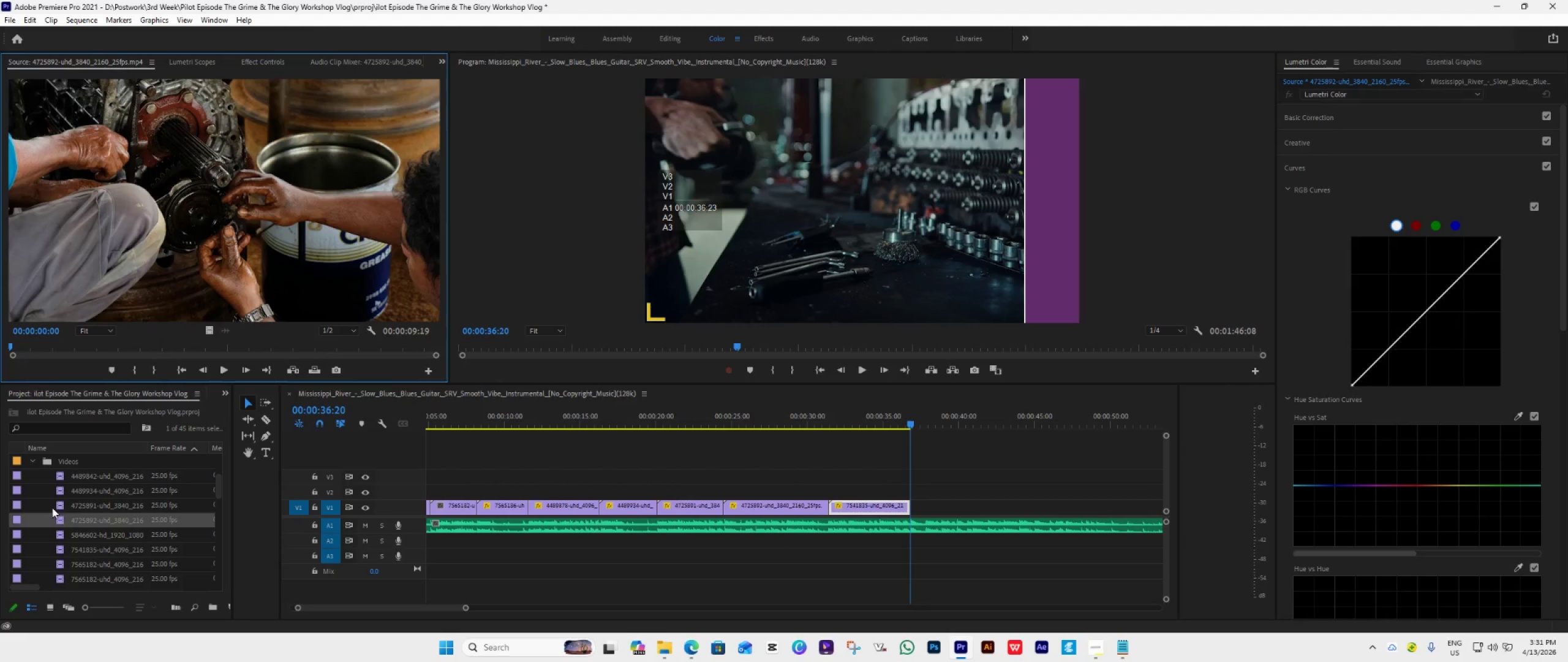 
scroll: coordinate [55, 516], scroll_direction: up, amount: 2.0
 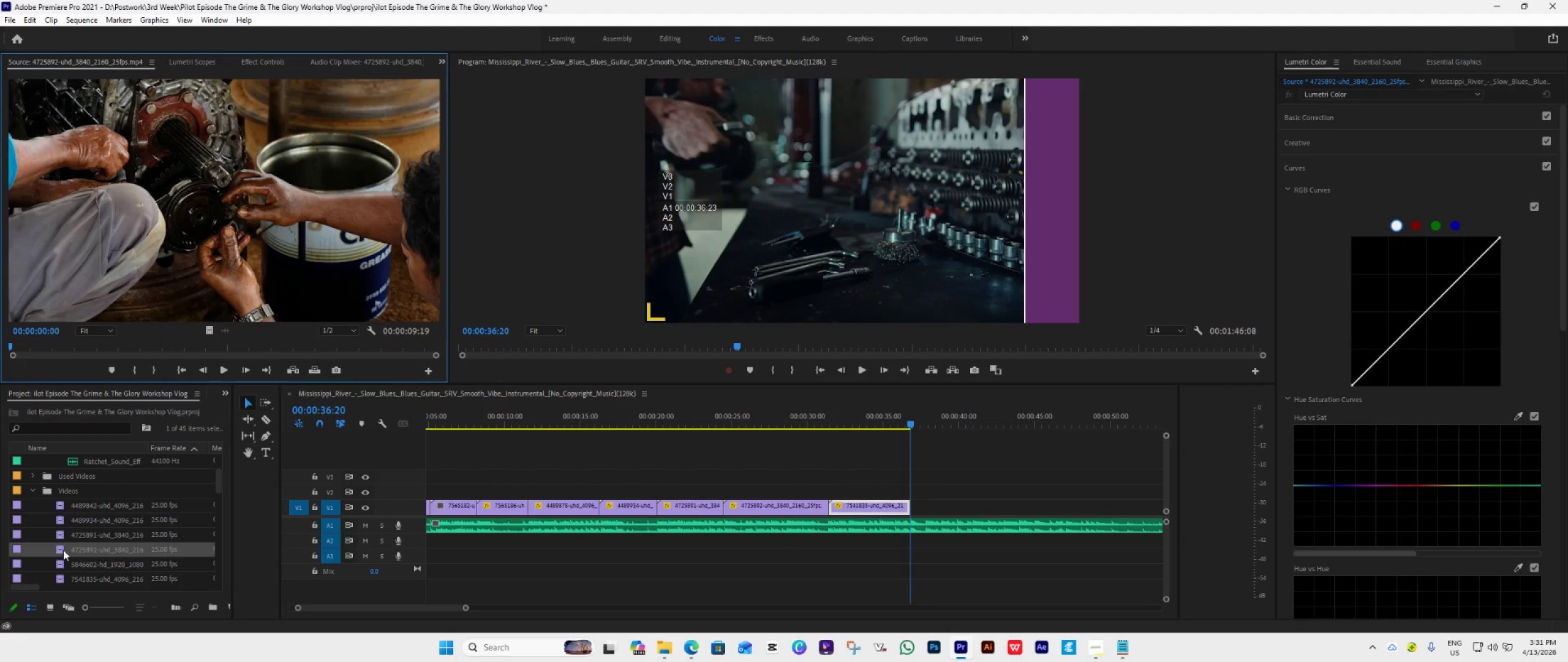 
left_click_drag(start_coordinate=[63, 550], to_coordinate=[70, 481])
 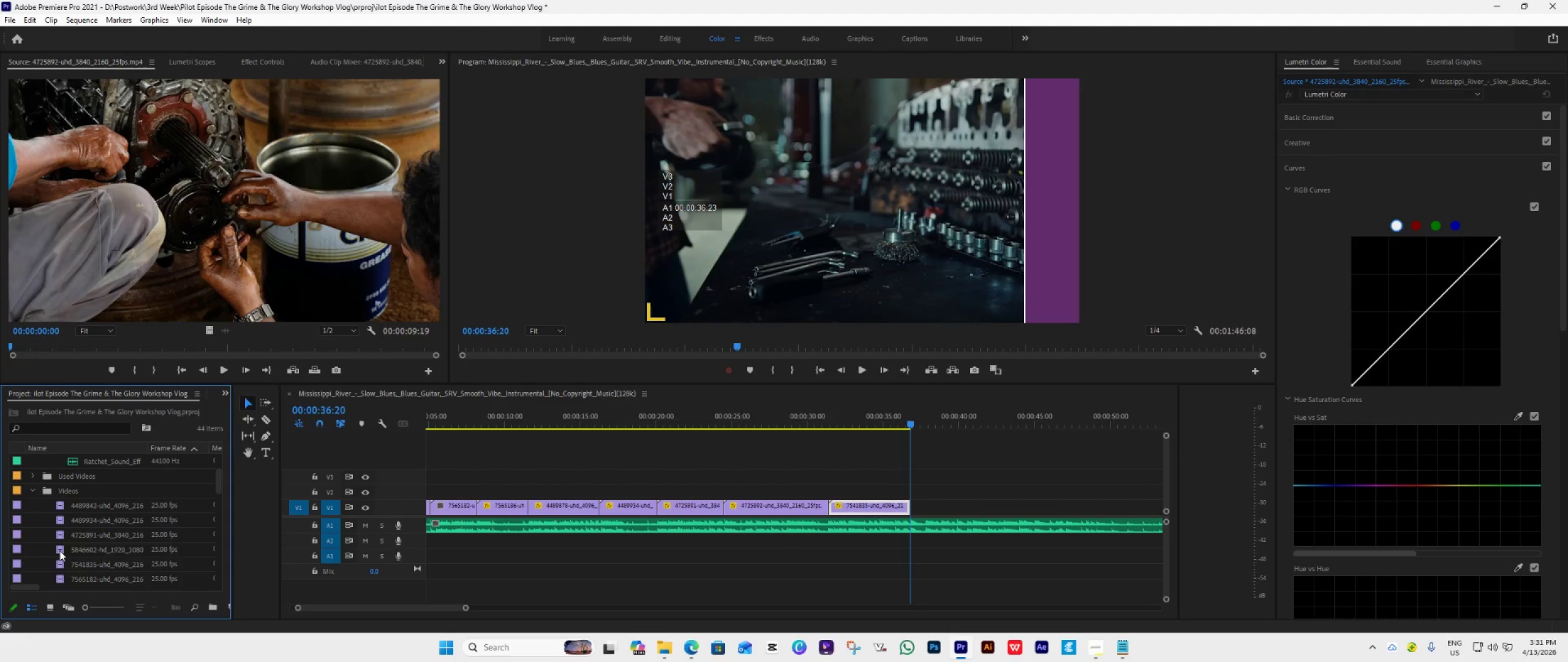 
double_click([59, 550])
 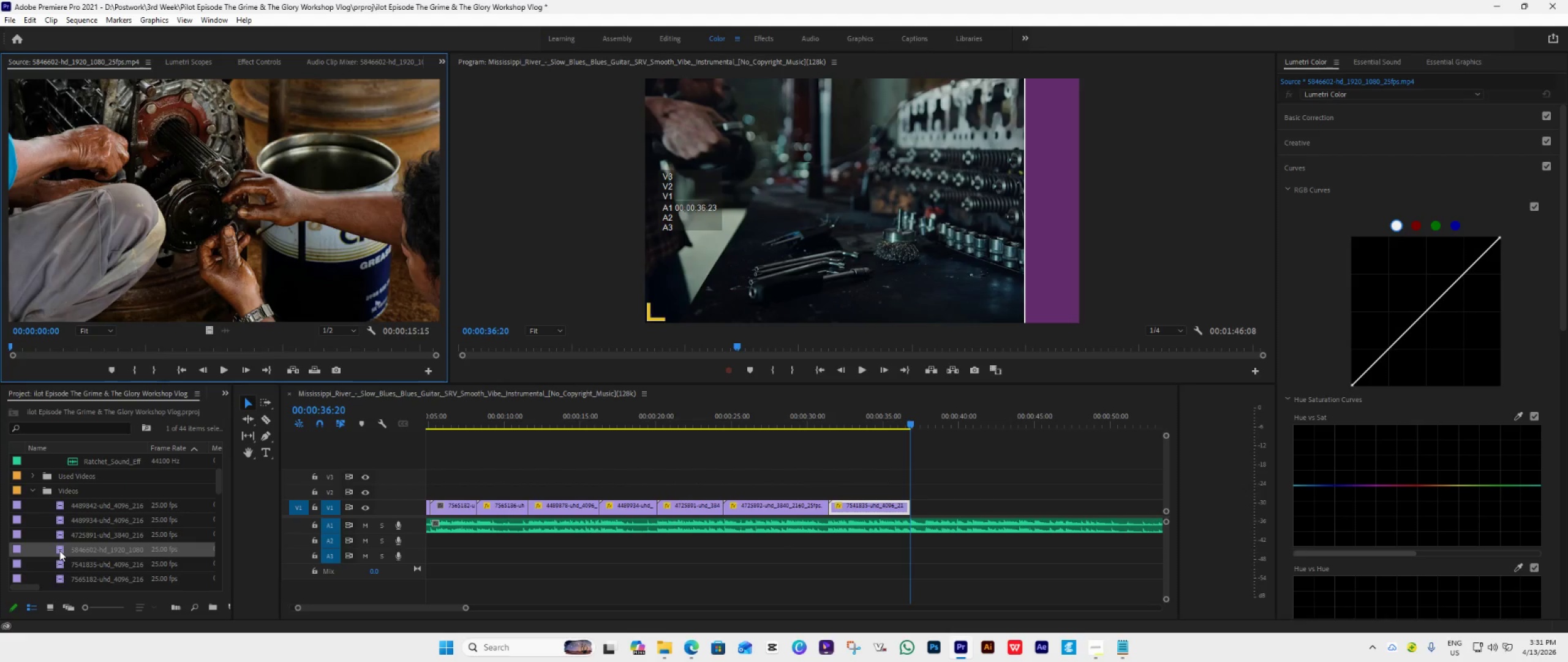 
triple_click([59, 550])
 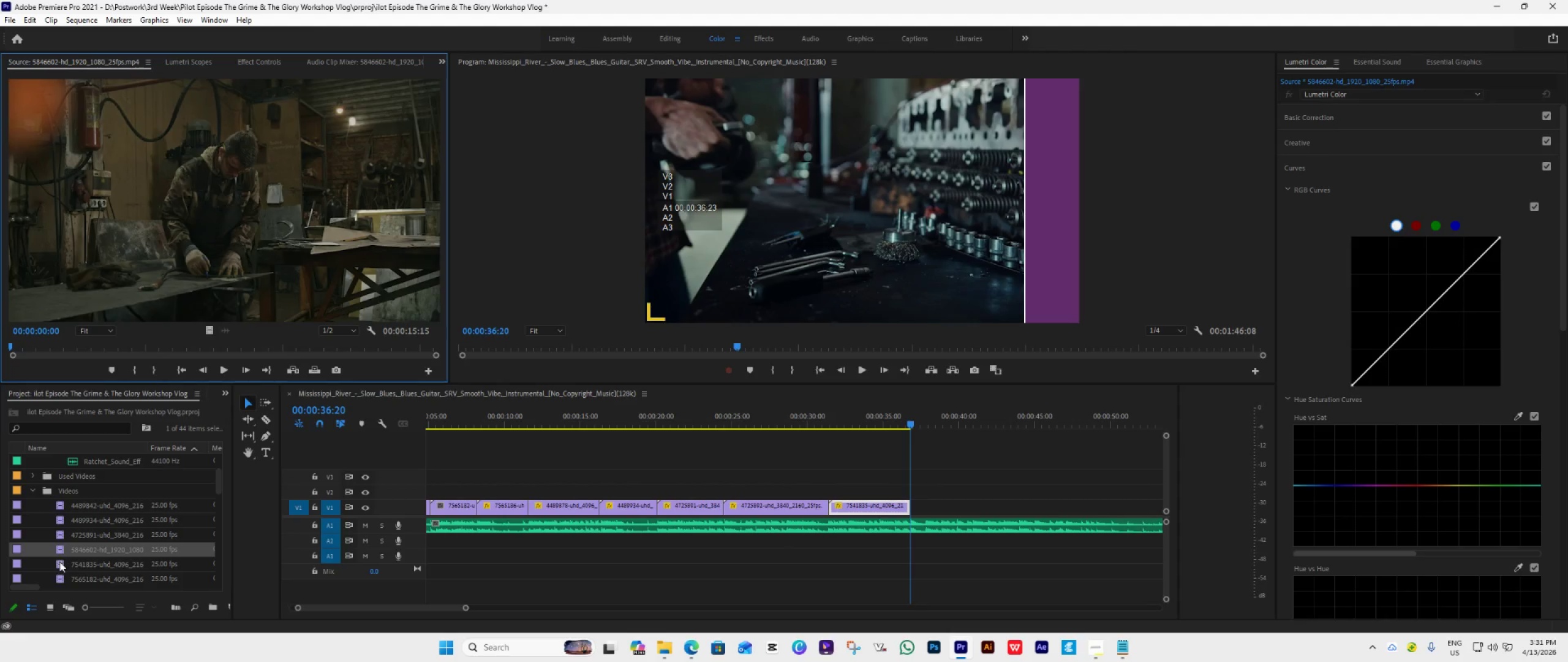 
double_click([60, 535])
 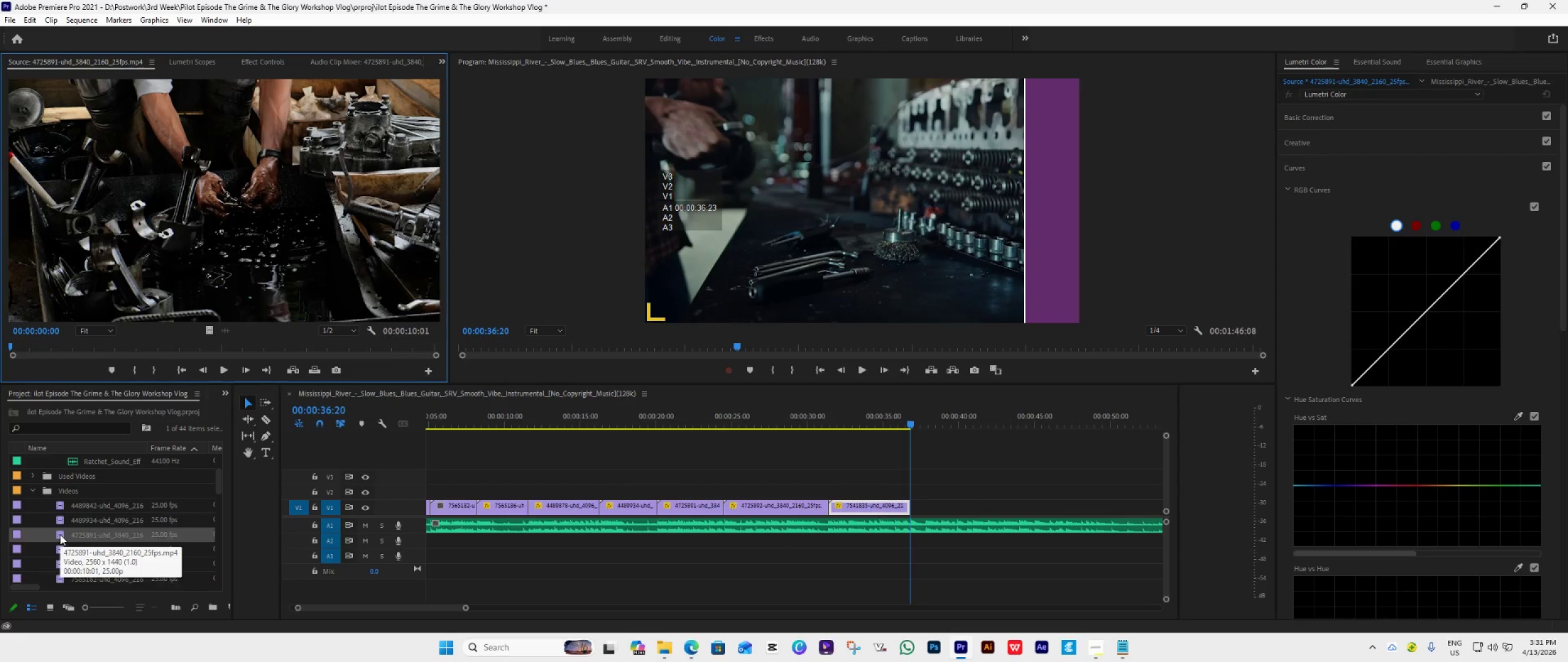 
left_click_drag(start_coordinate=[63, 533], to_coordinate=[73, 475])
 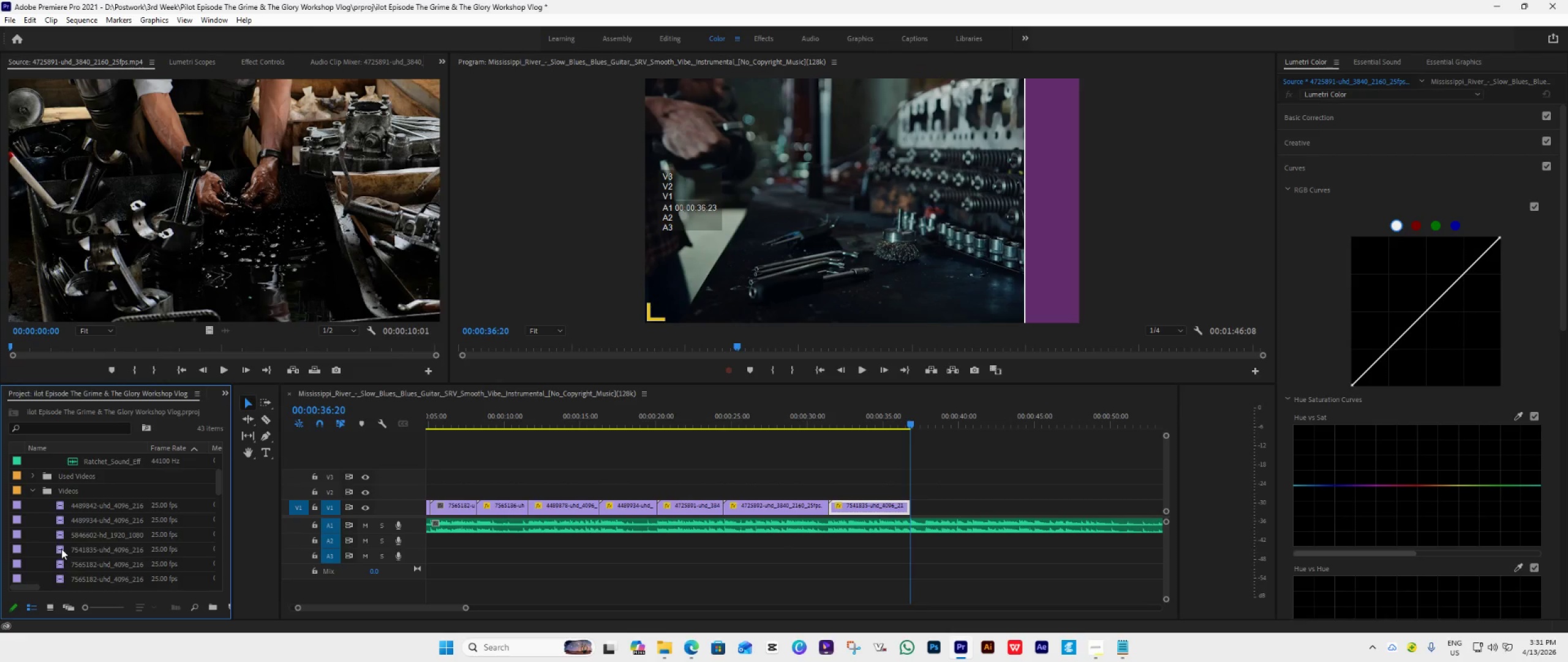 
double_click([61, 549])
 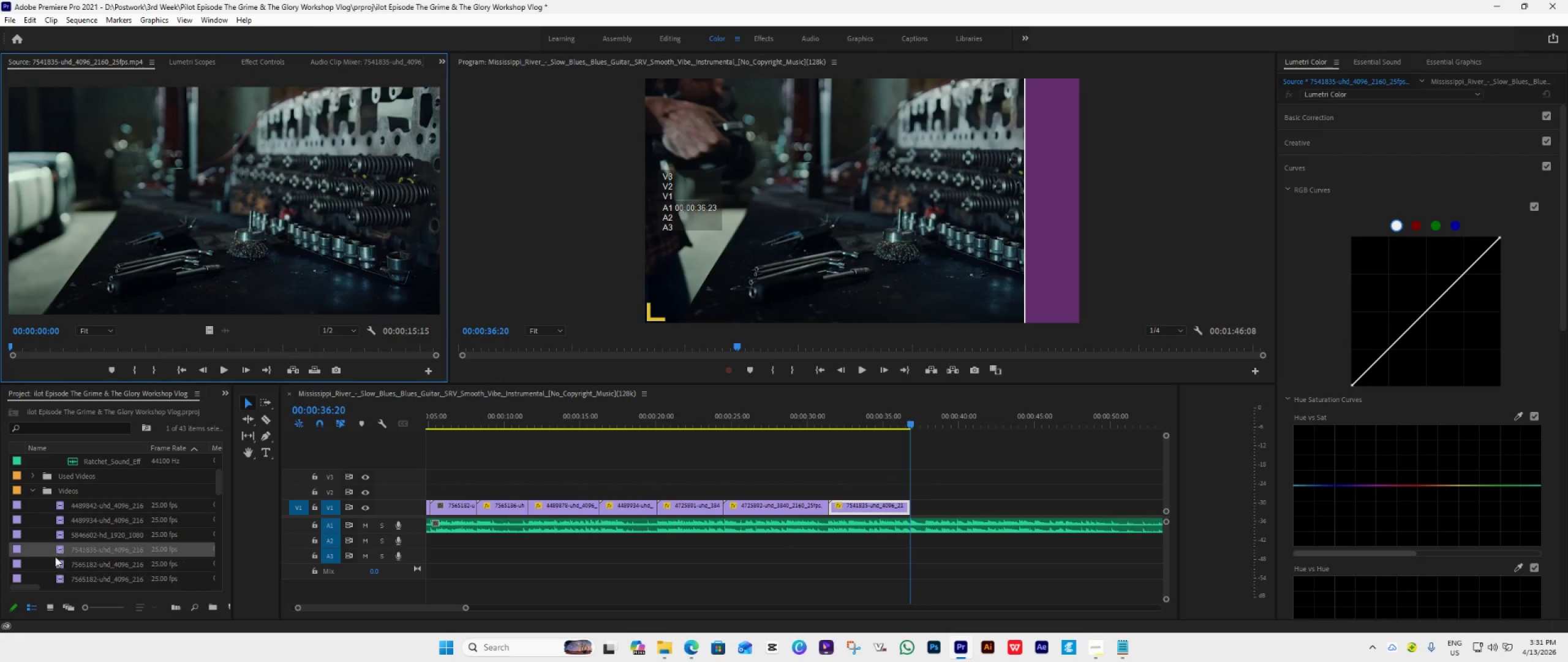 
left_click_drag(start_coordinate=[63, 550], to_coordinate=[75, 482])
 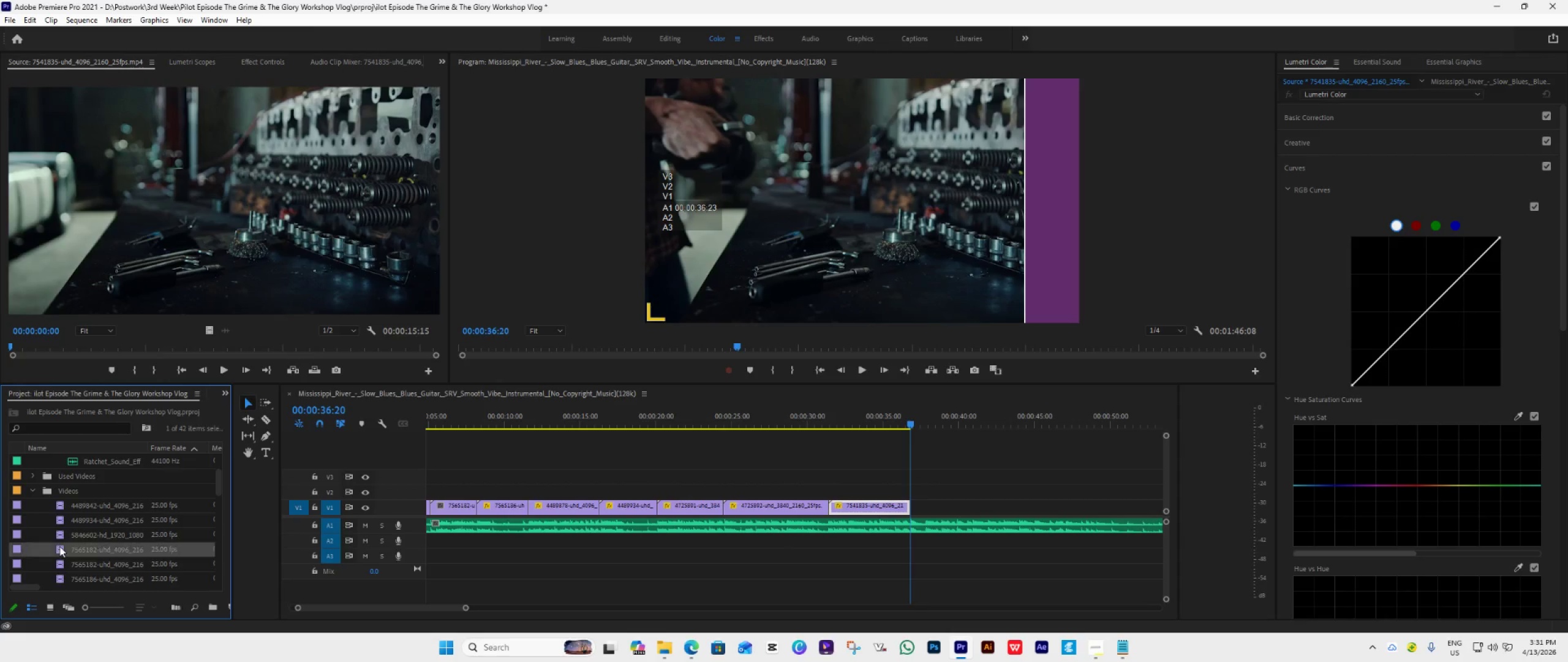 
double_click([59, 546])
 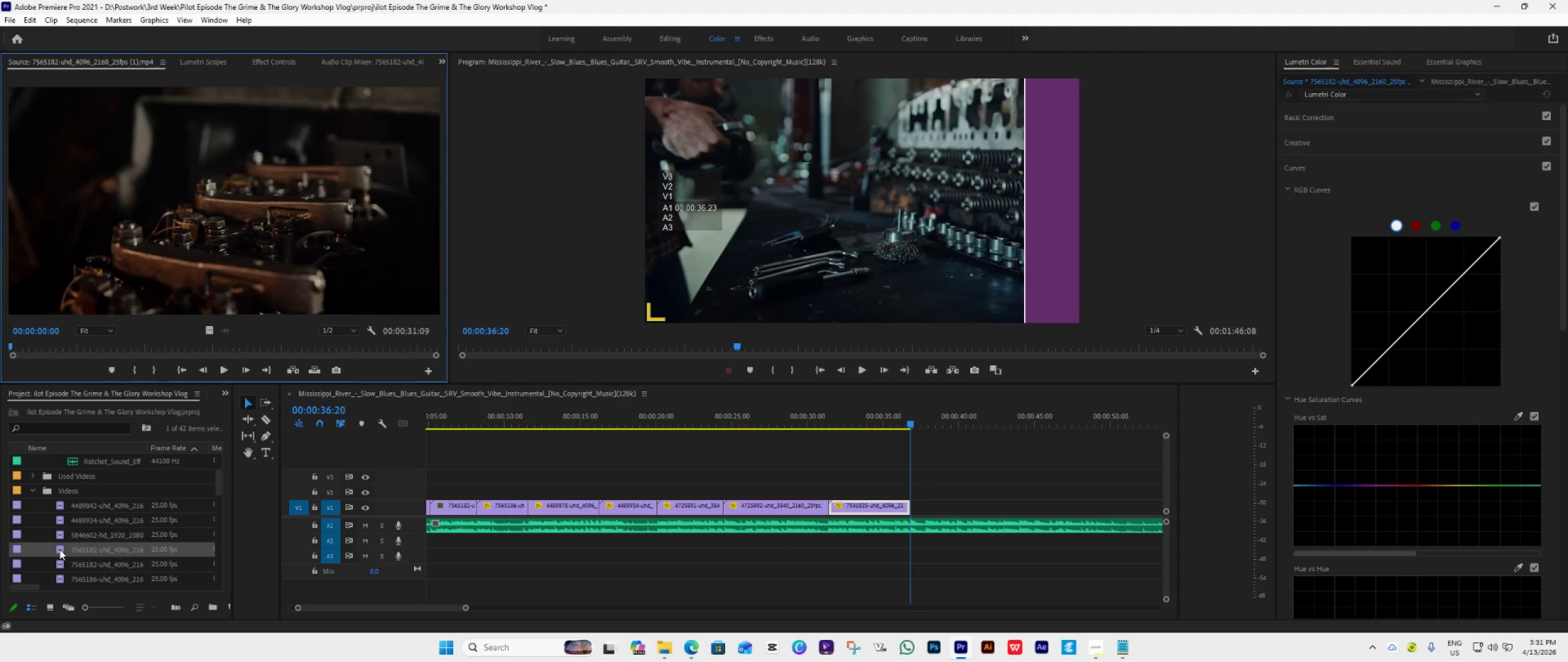 
left_click_drag(start_coordinate=[60, 550], to_coordinate=[69, 481])
 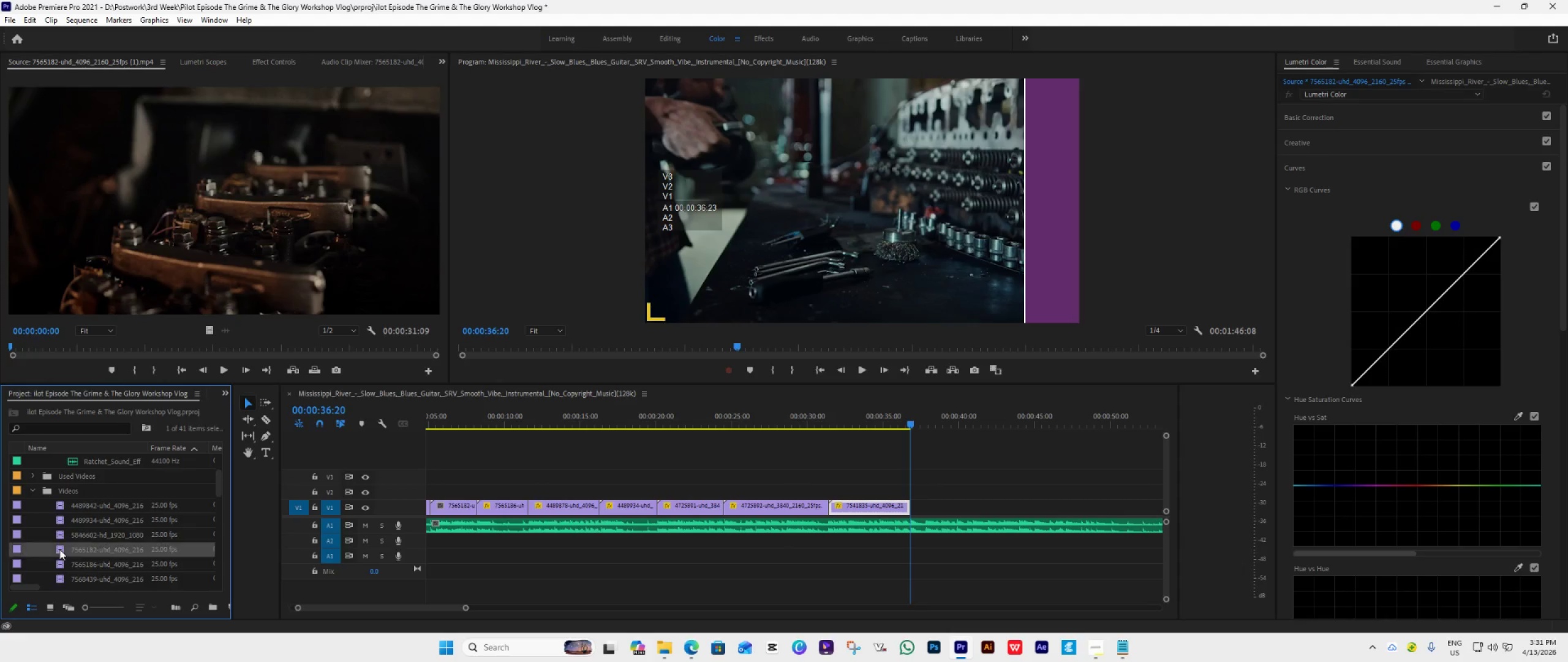 
double_click([59, 549])
 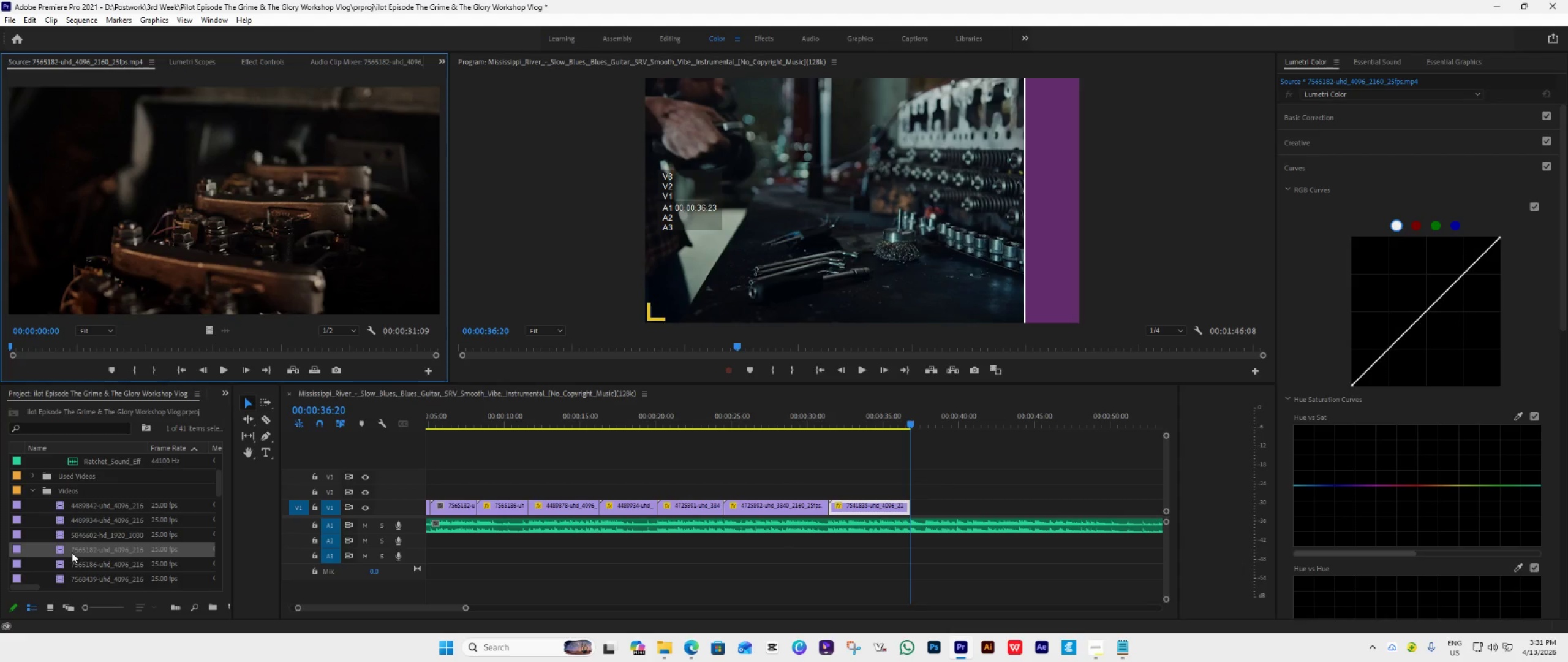 
double_click([64, 549])
 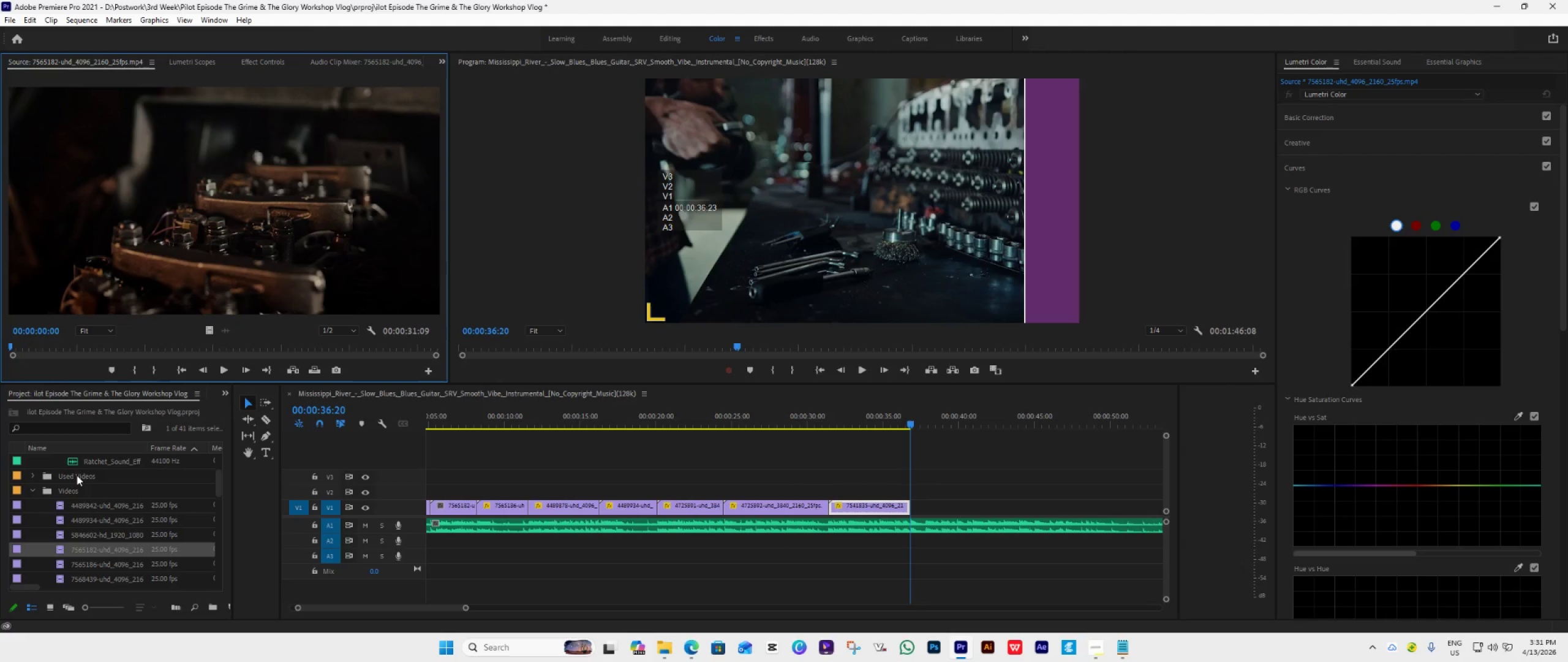 
left_click([64, 552])
 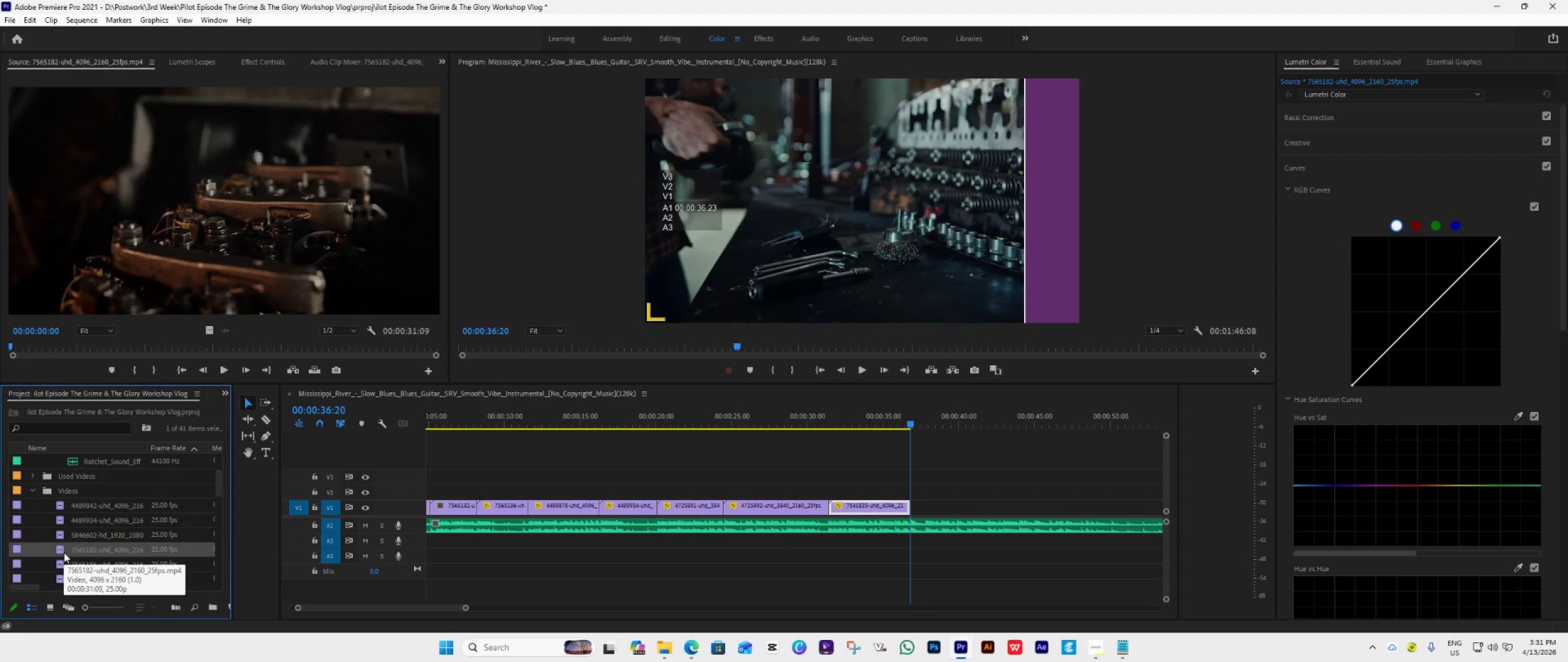 
key(Delete)
 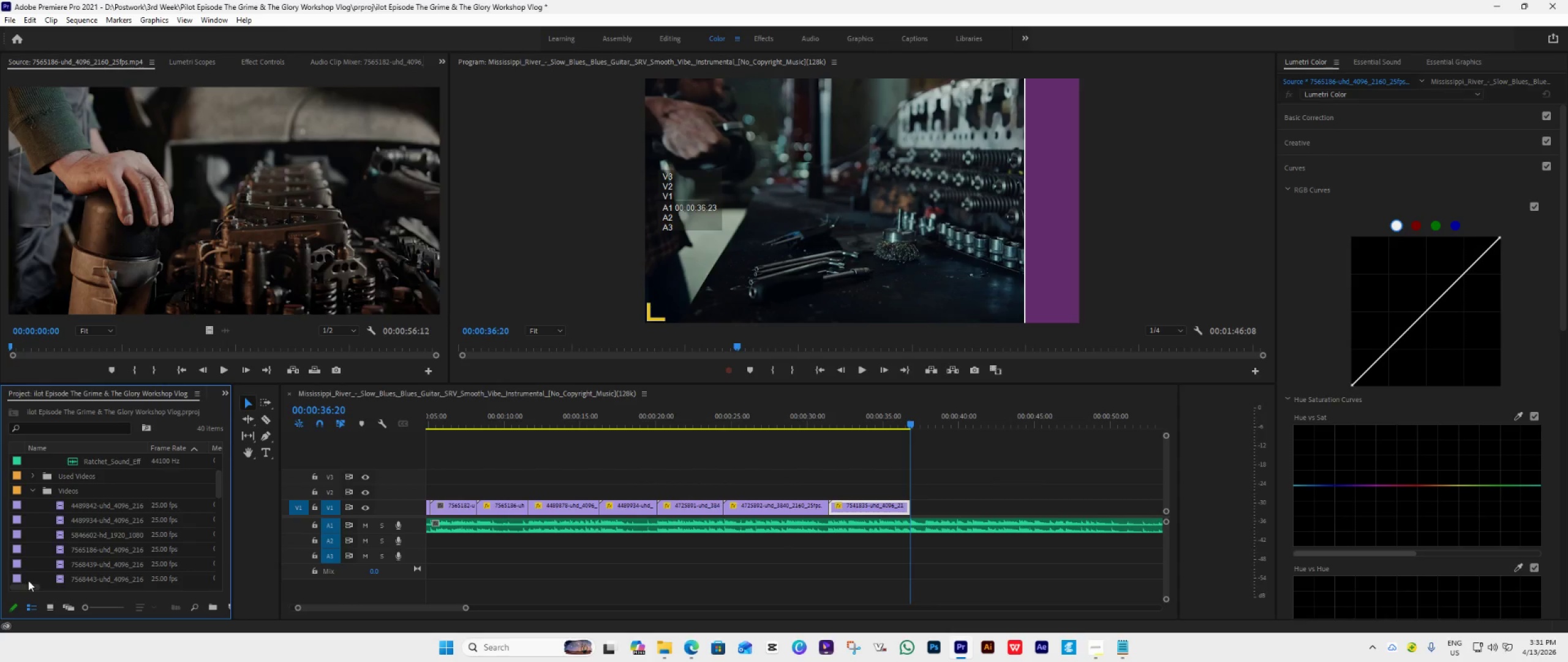 
double_click([64, 552])
 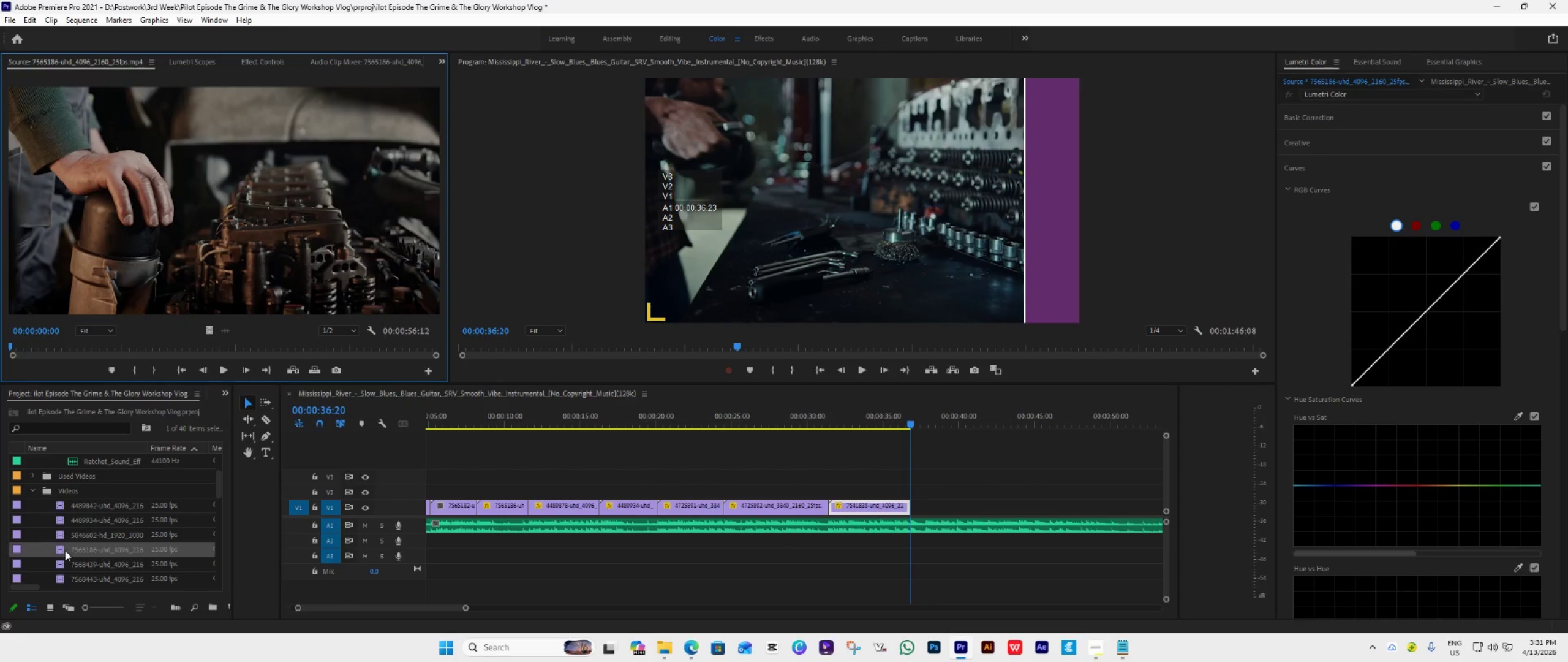 
double_click([64, 550])
 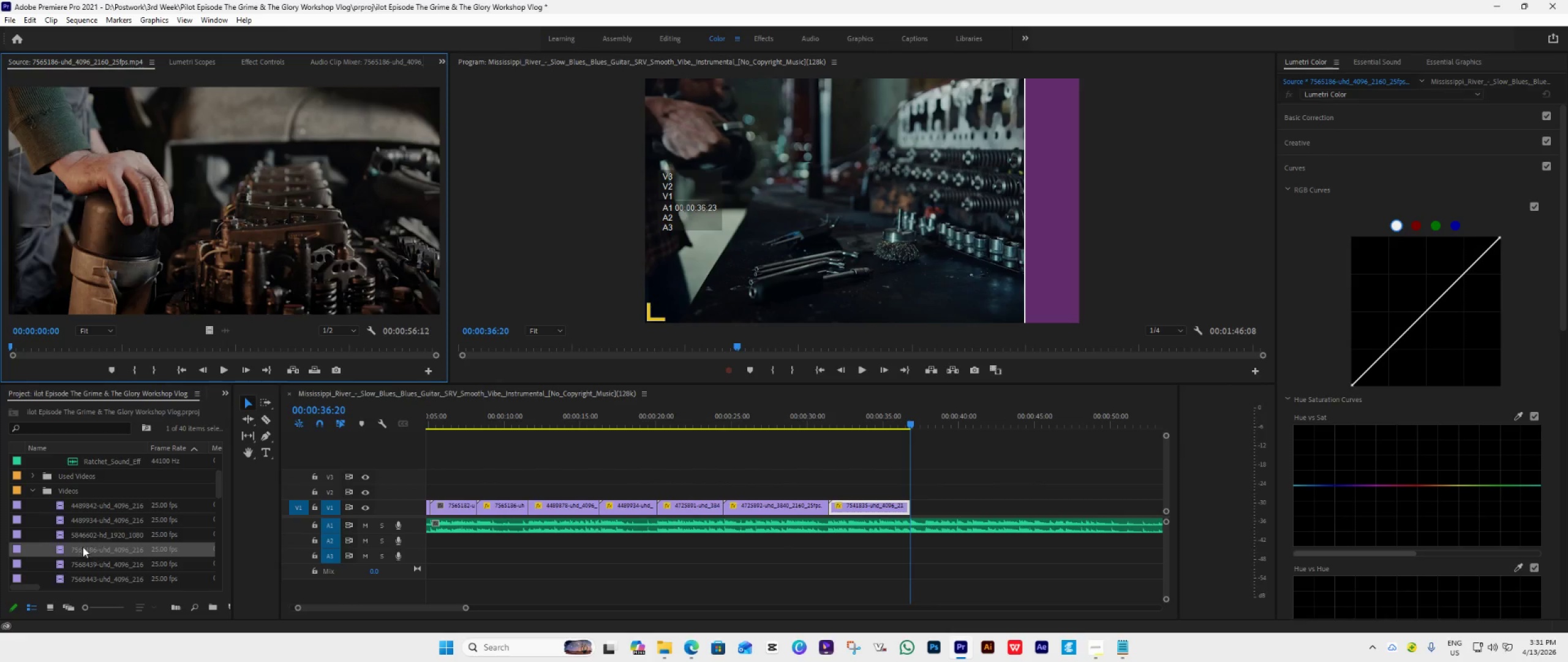 
double_click([62, 551])
 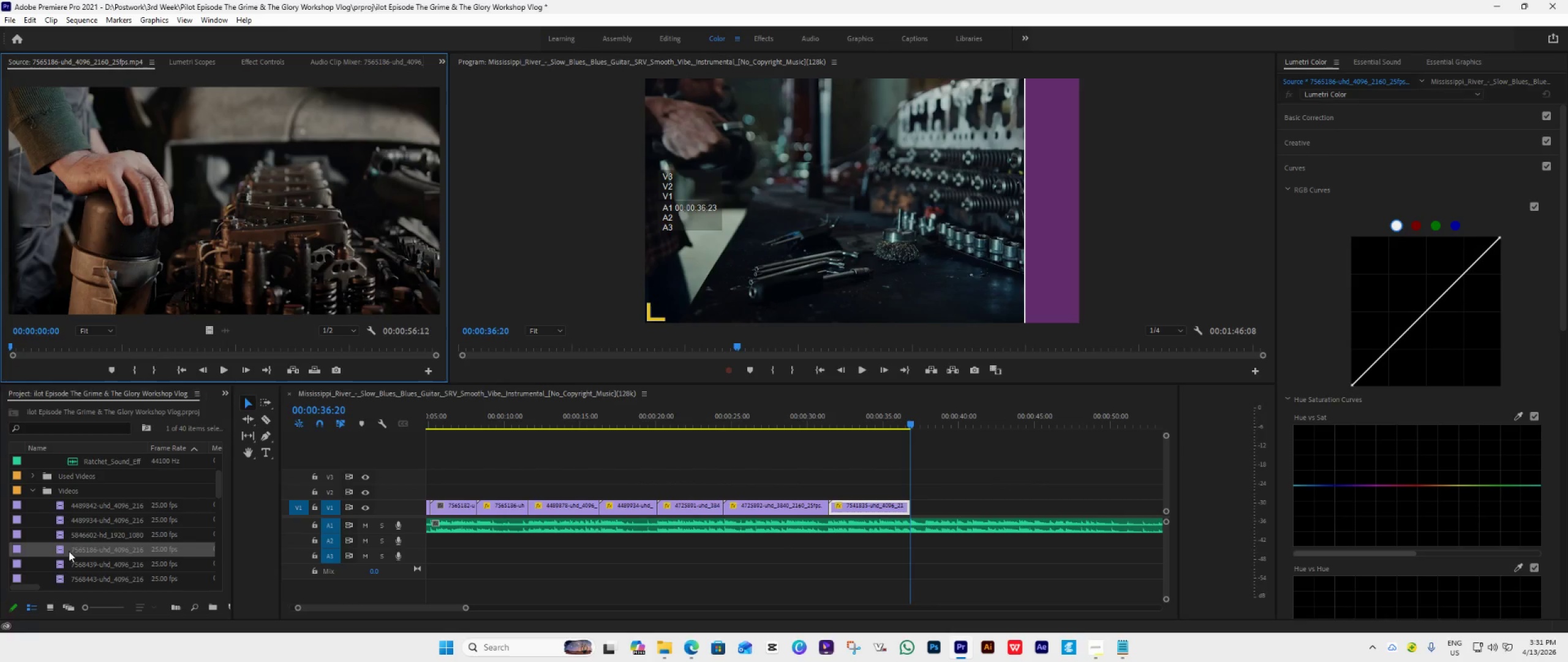 
left_click_drag(start_coordinate=[69, 551], to_coordinate=[66, 492])
 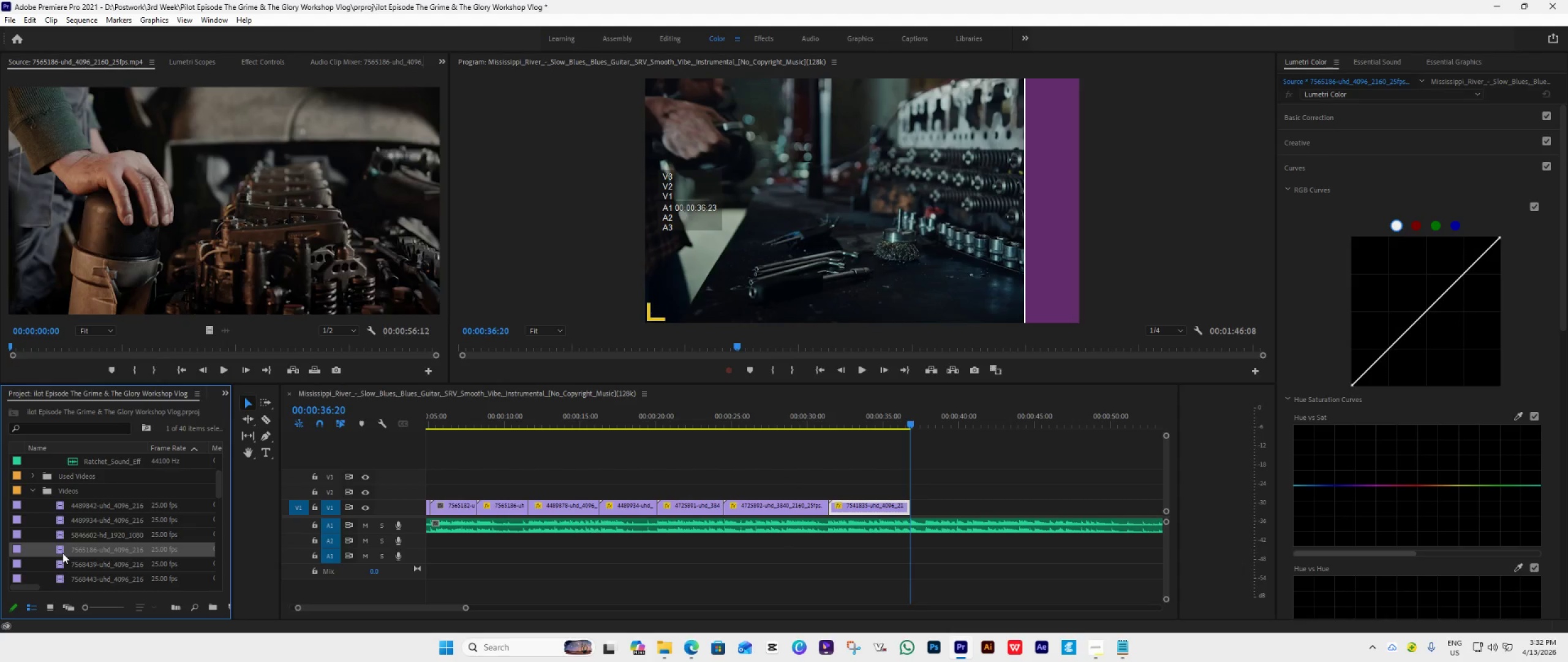 
left_click_drag(start_coordinate=[62, 551], to_coordinate=[71, 479])
 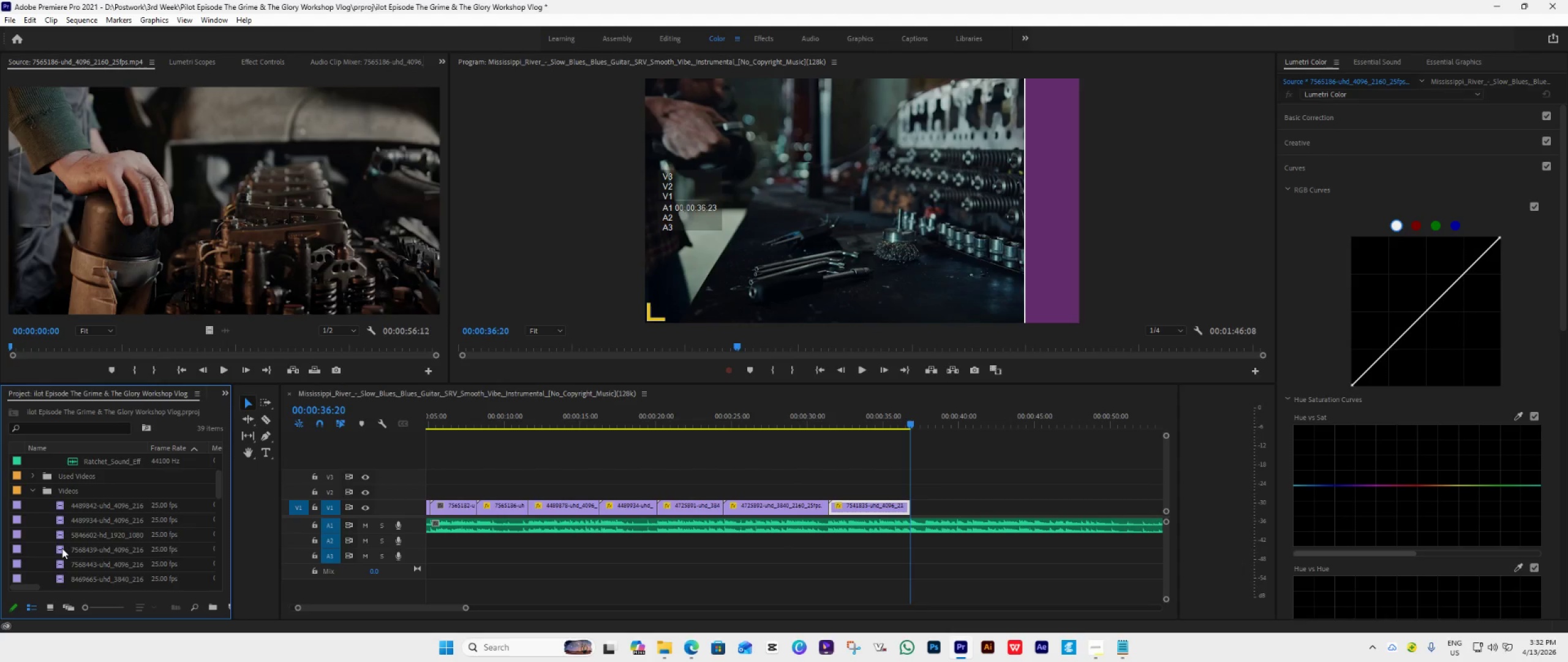 
double_click([62, 548])
 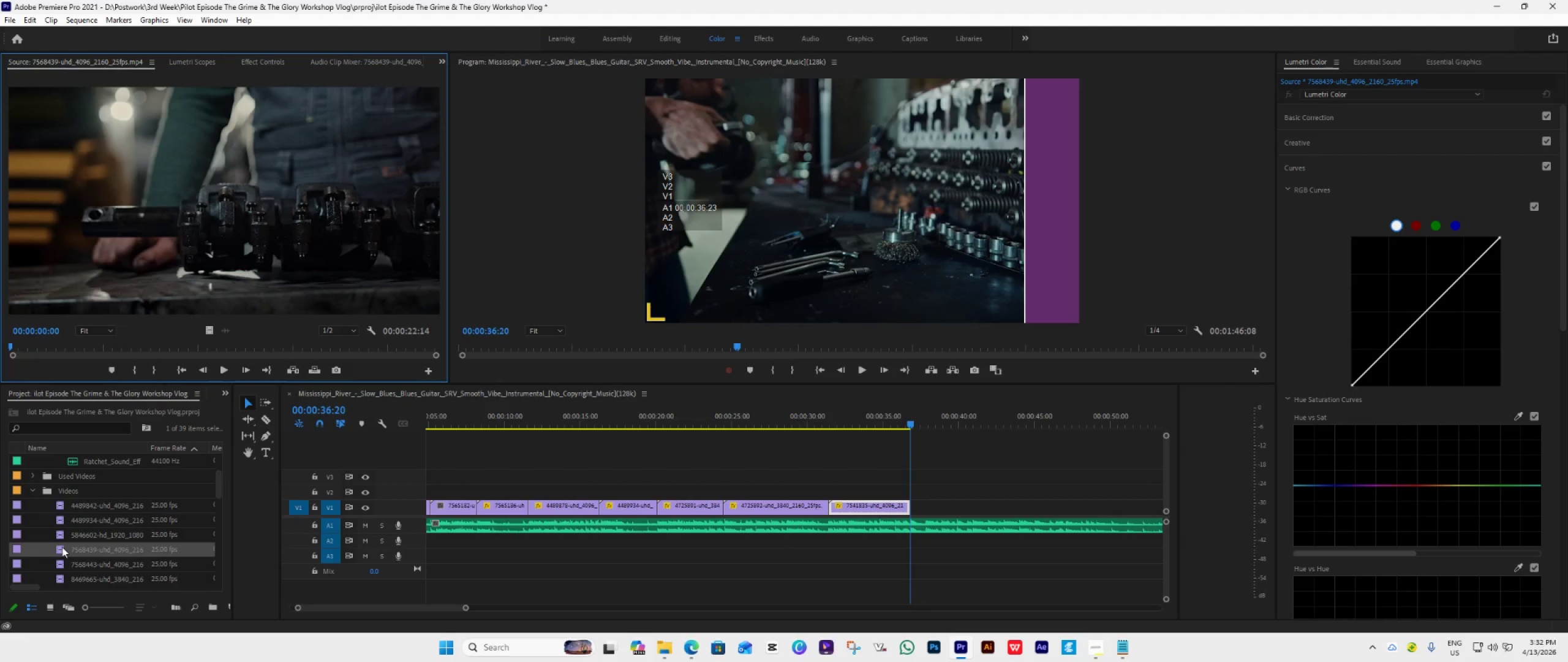 
scroll: coordinate [62, 547], scroll_direction: down, amount: 1.0
 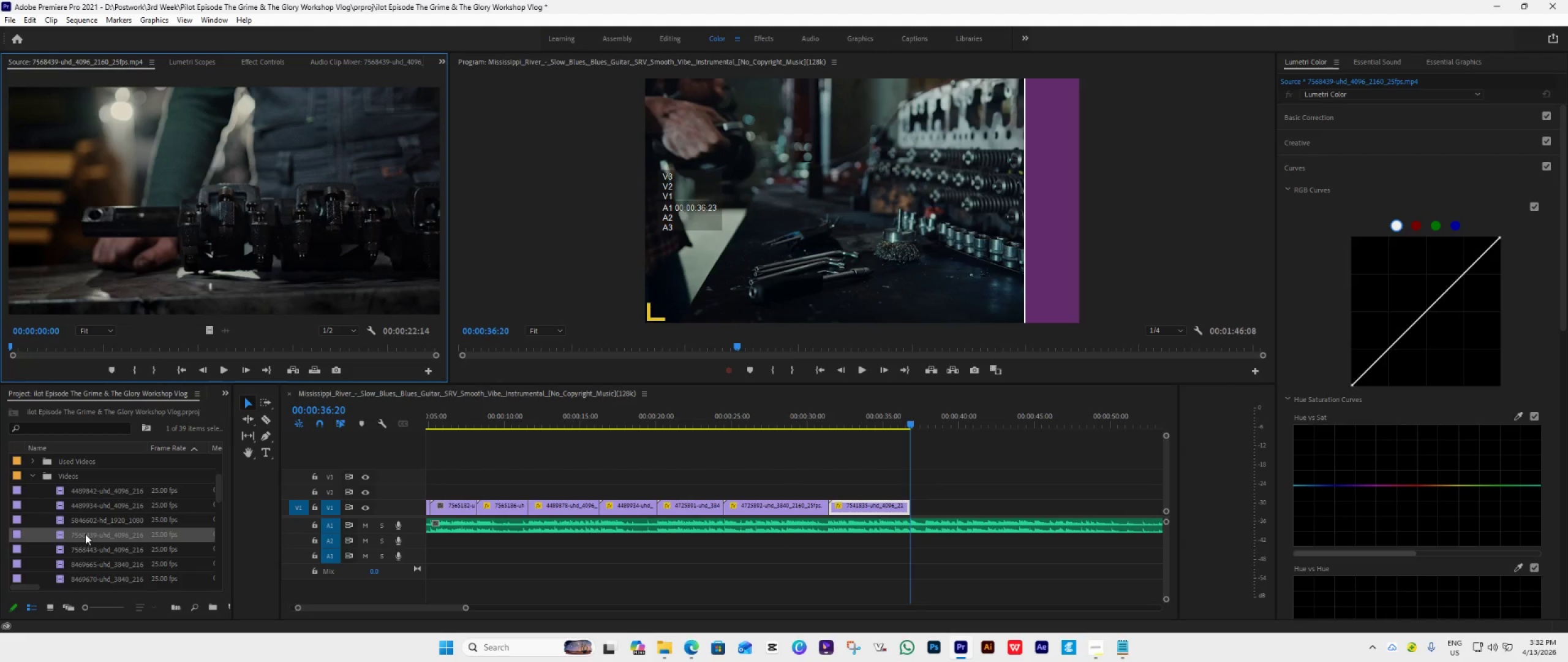 
left_click_drag(start_coordinate=[75, 536], to_coordinate=[914, 509])
 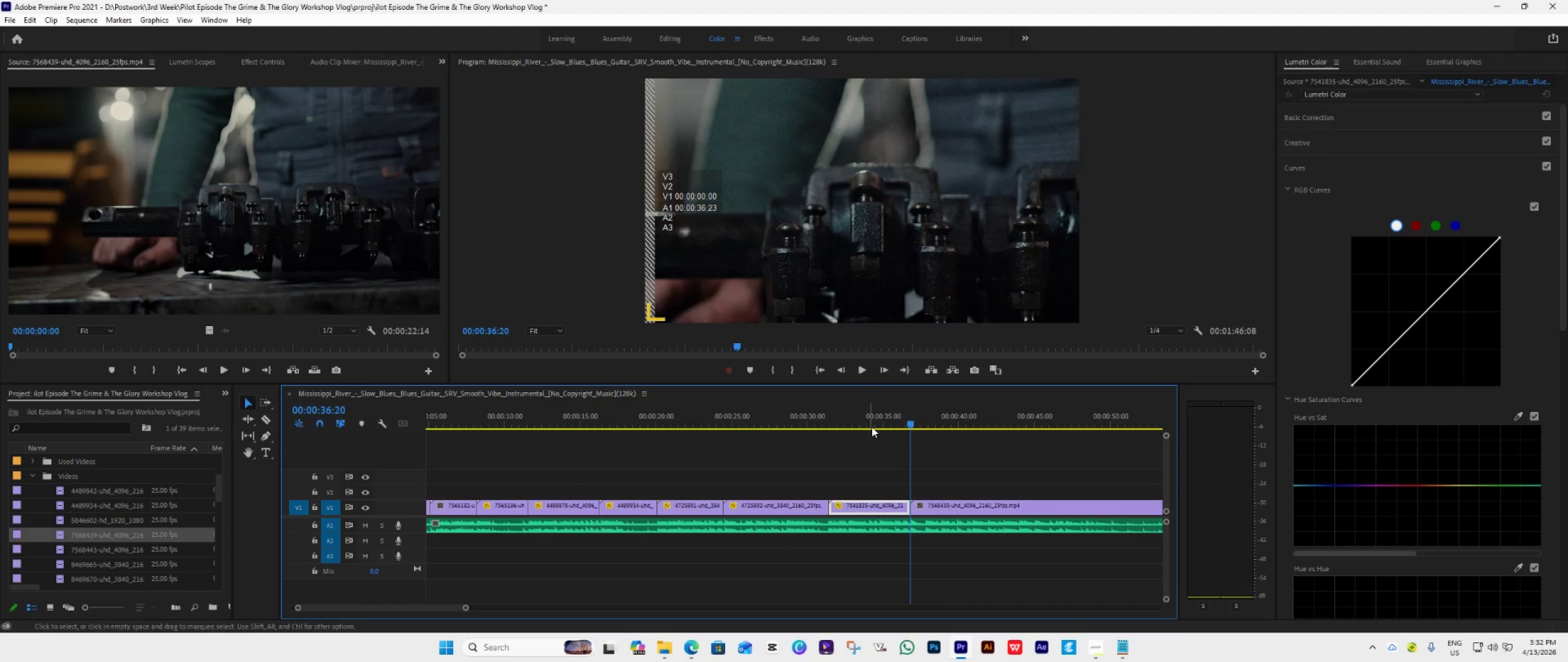 
left_click([873, 424])
 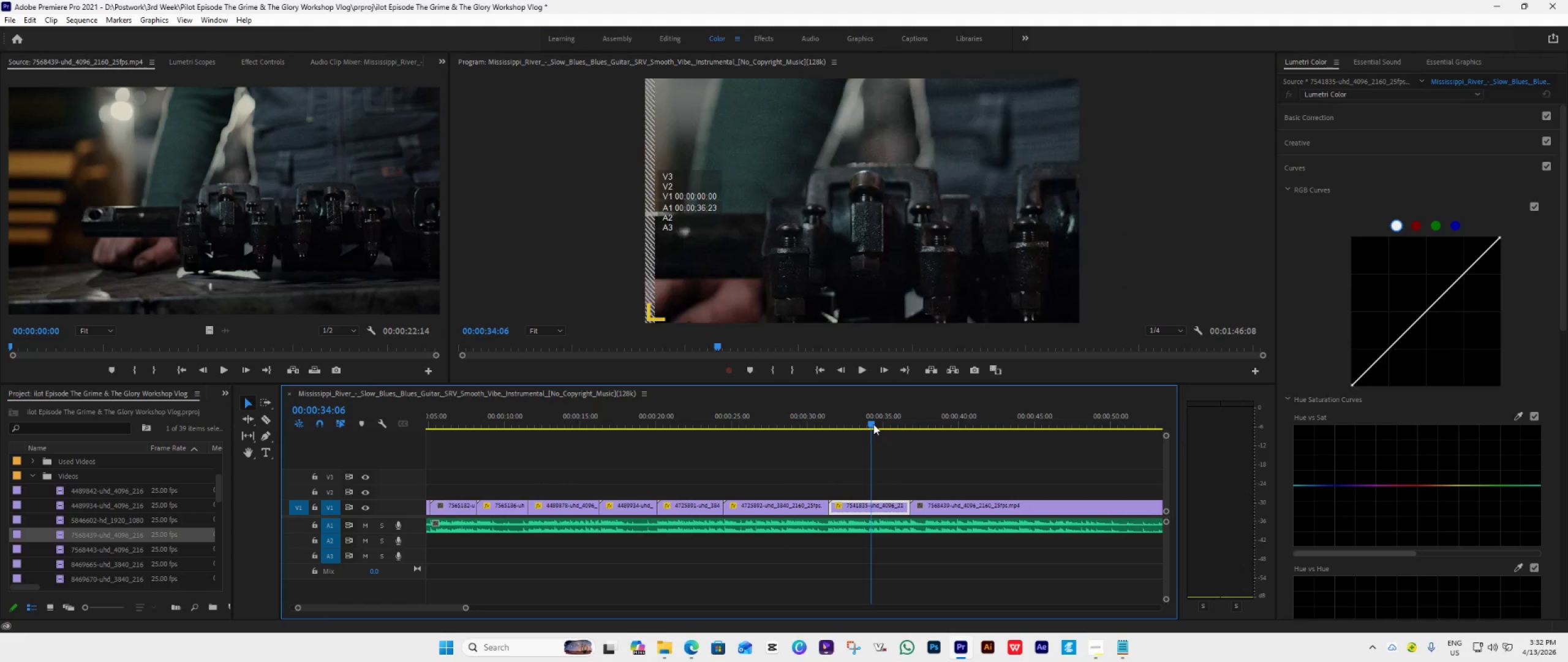 
key(Space)
 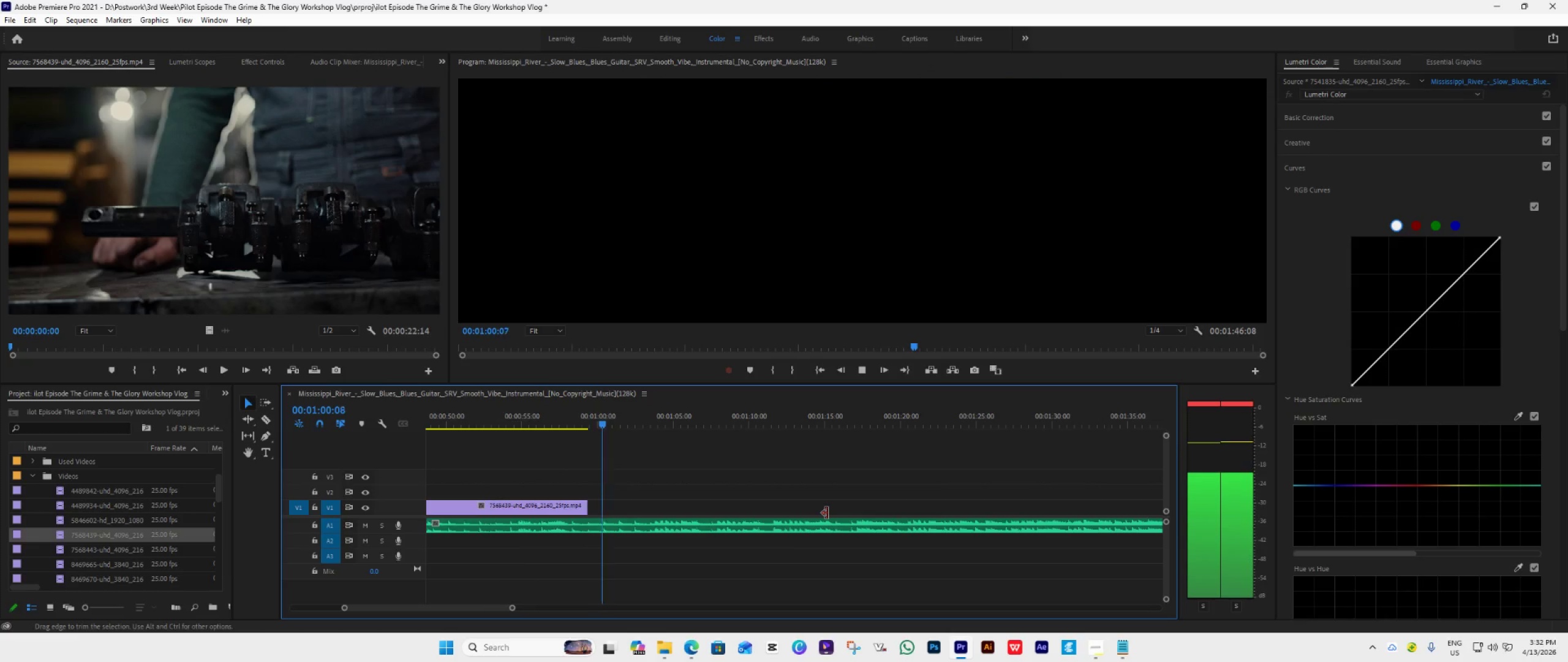 
wait(31.42)
 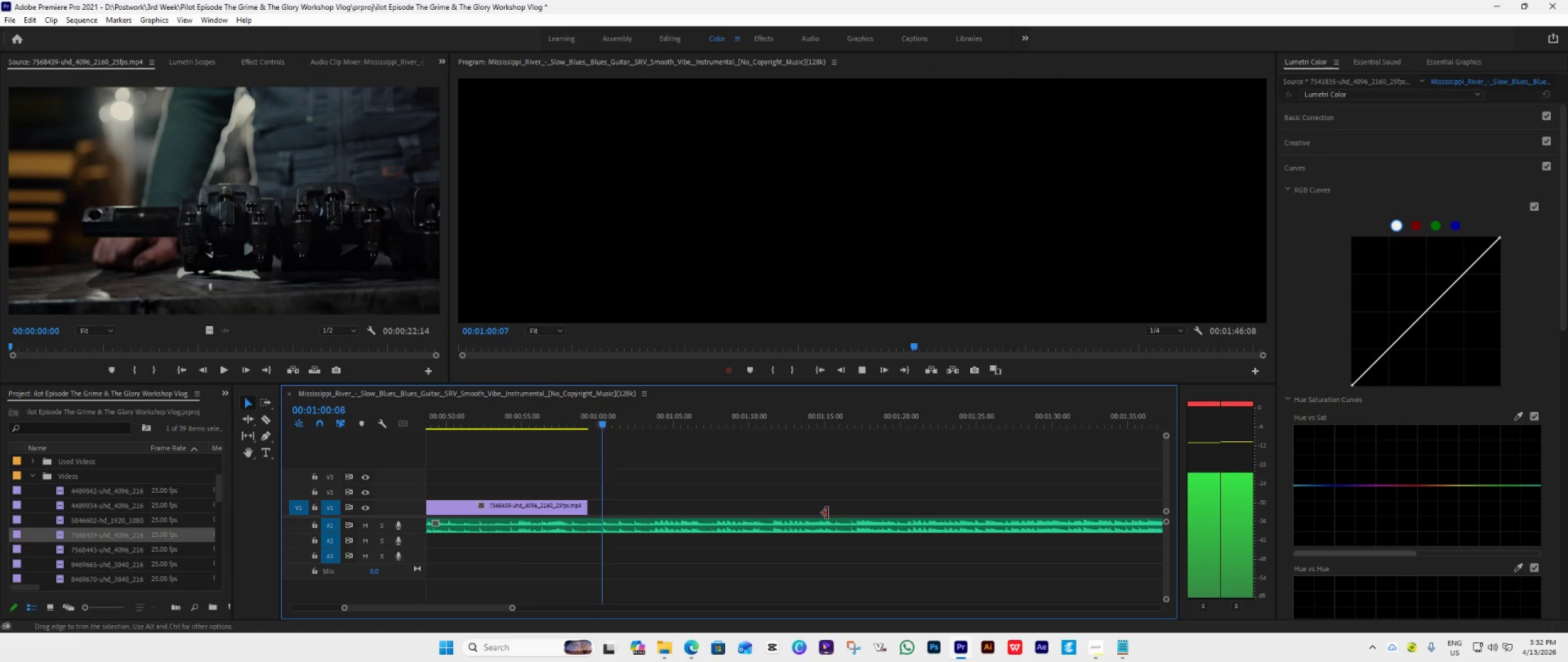 
key(Control+ControlLeft)
 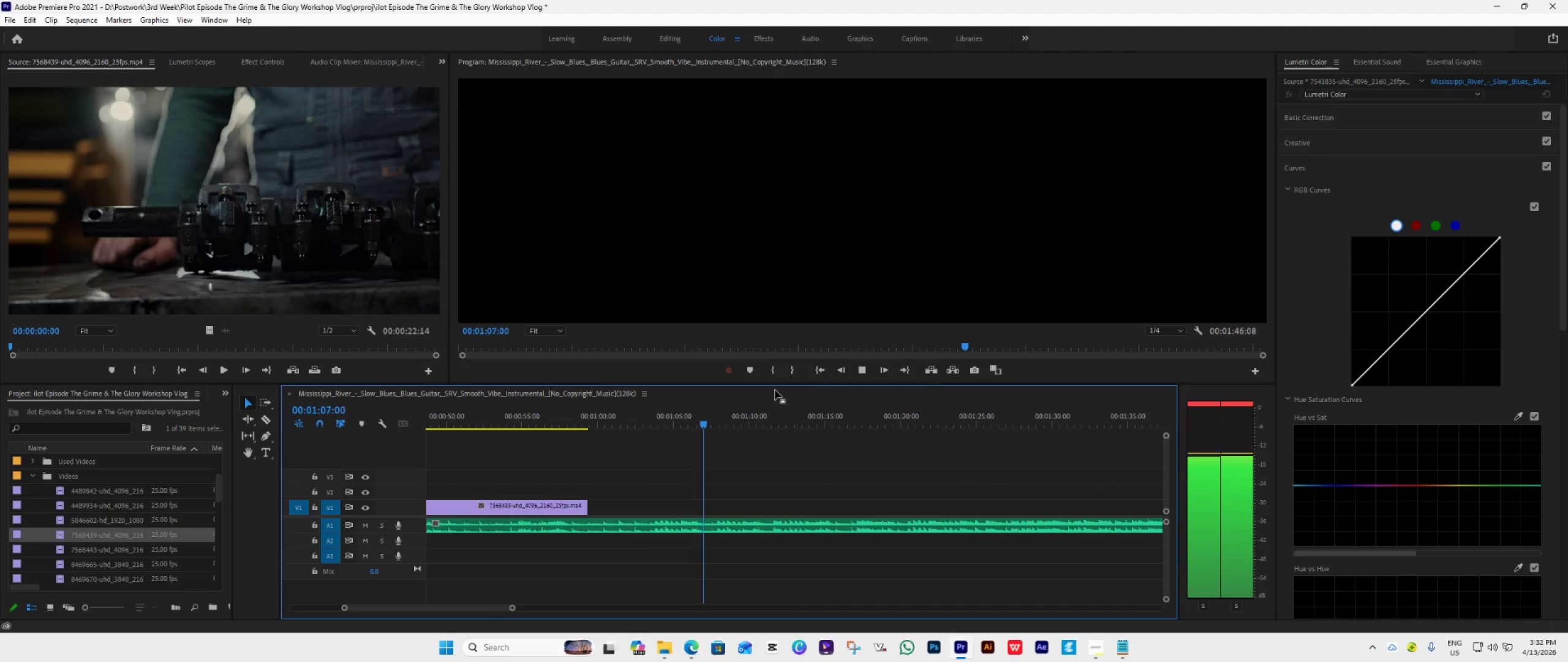 
left_click([527, 424])
 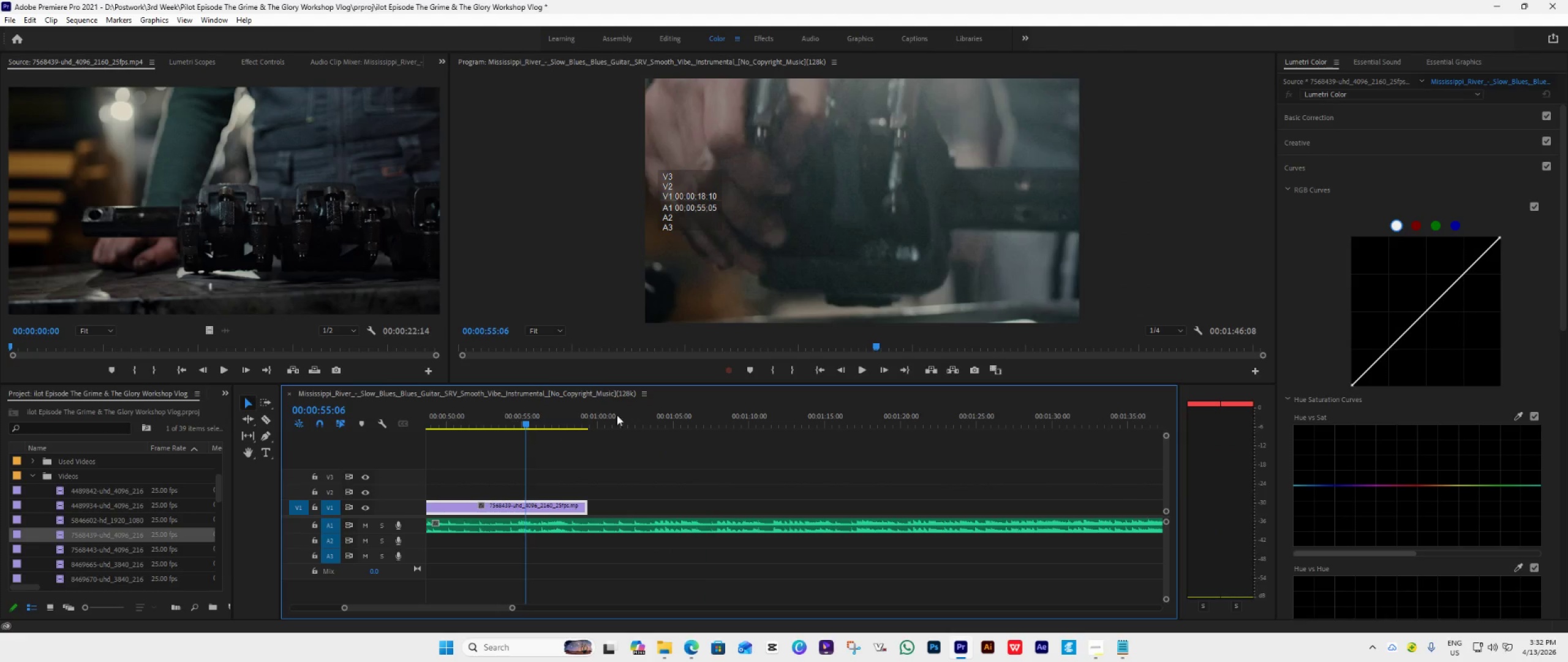 
key(Space)
 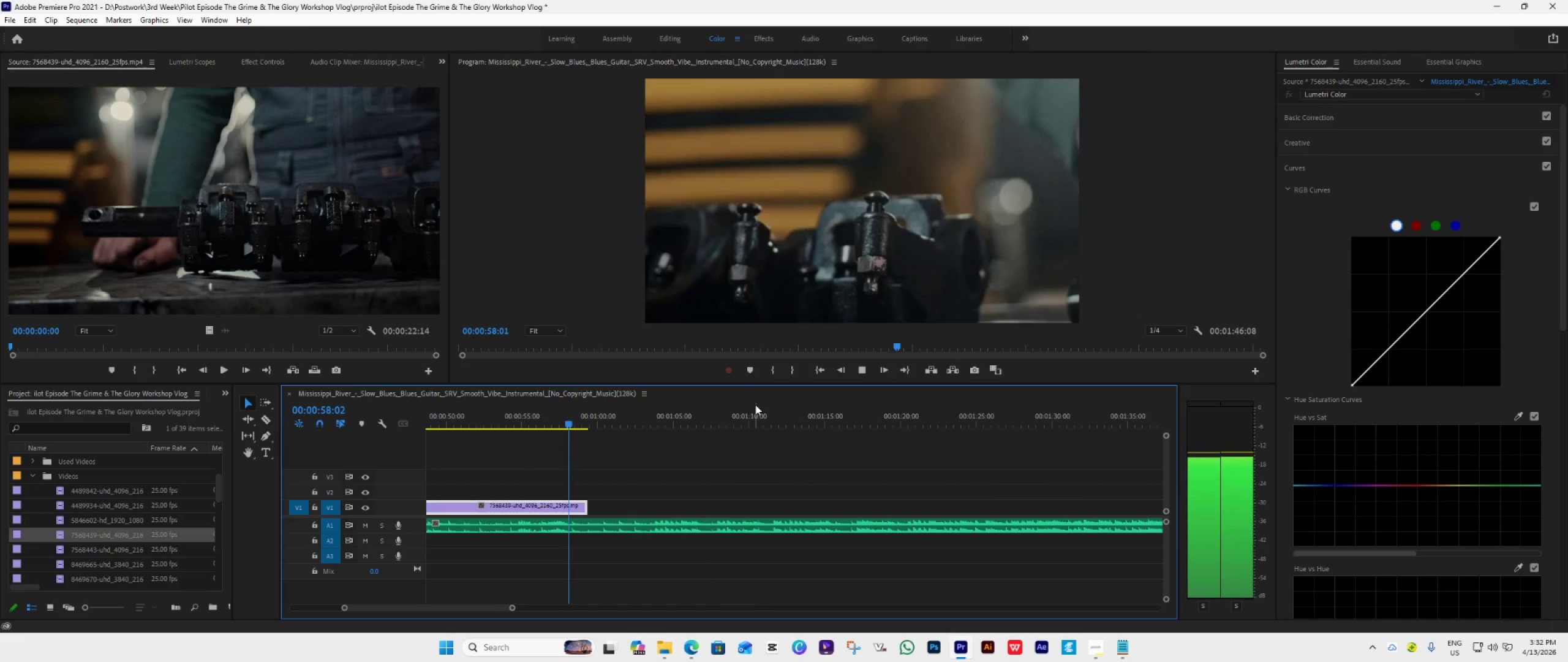 
hold_key(key=AltLeft, duration=1.01)
 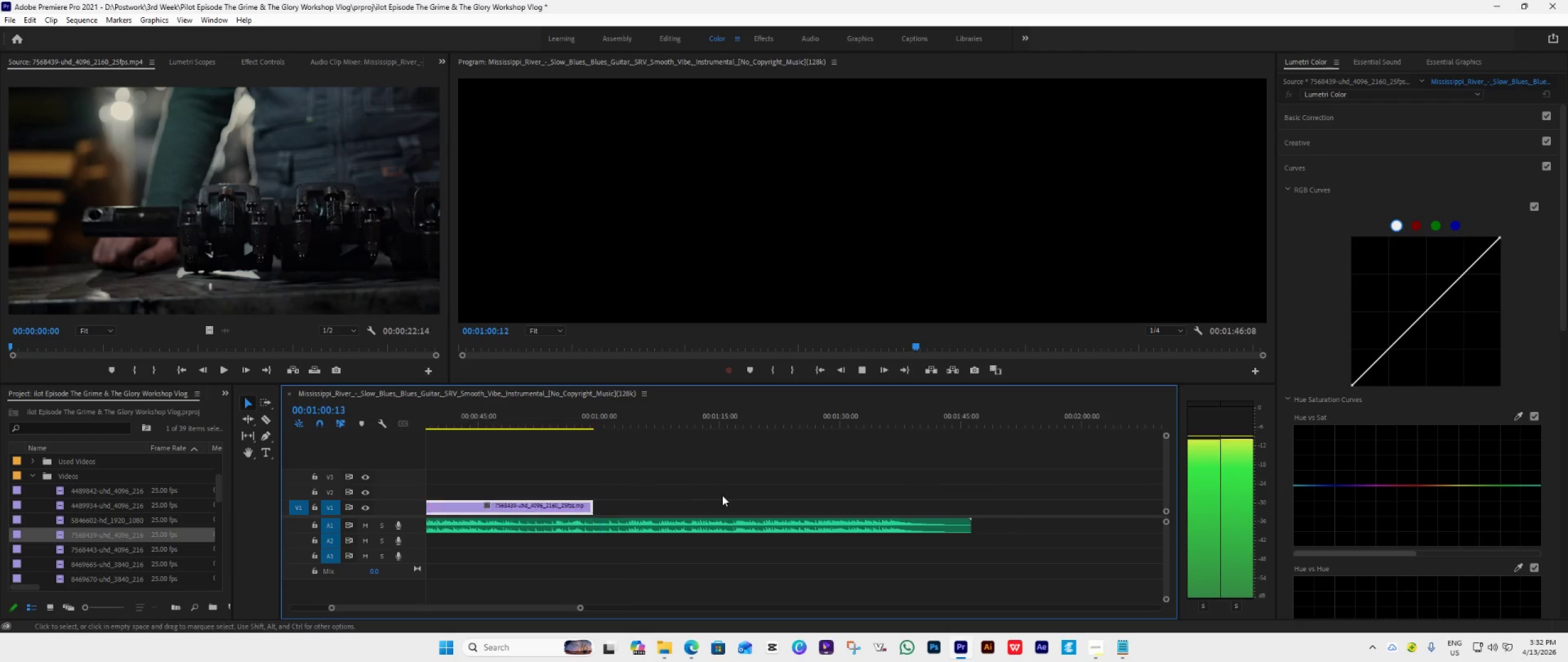 
key(Alt+AltLeft)
 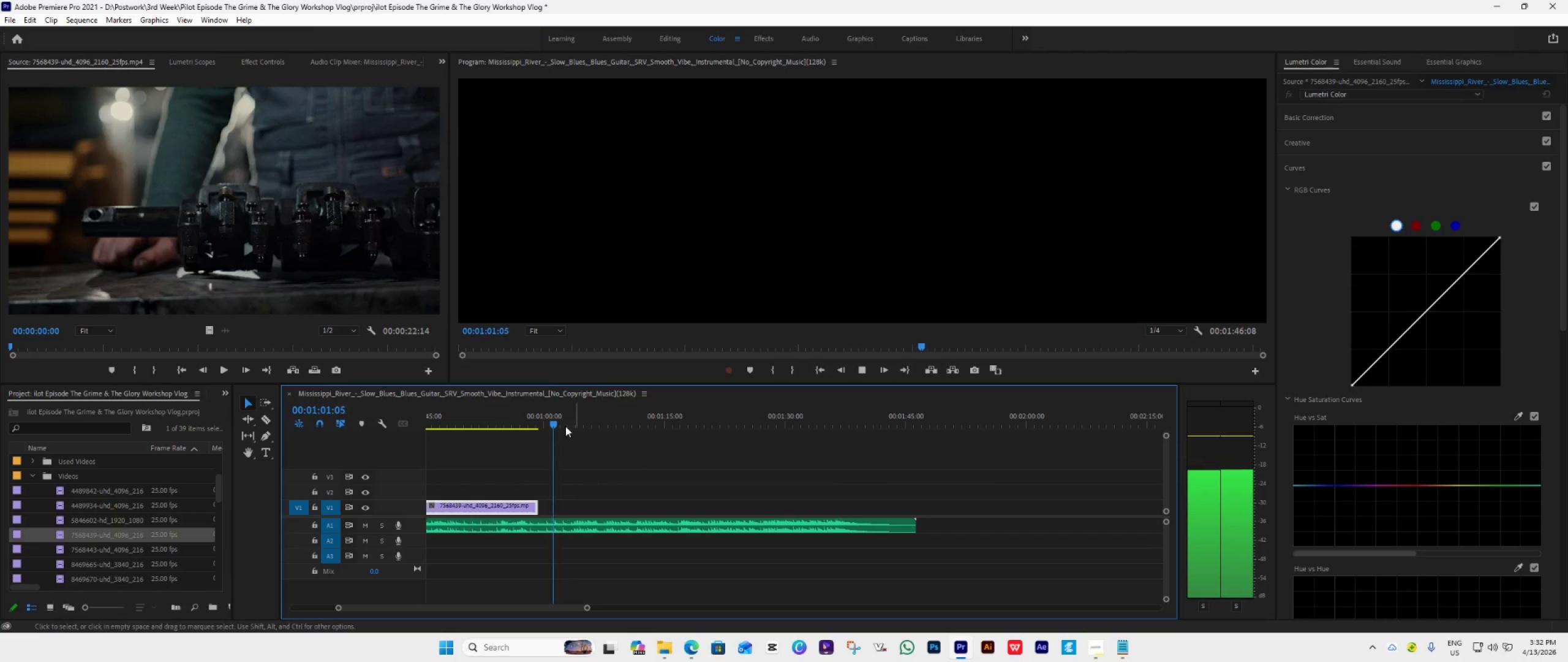 
scroll: coordinate [722, 495], scroll_direction: down, amount: 19.0
 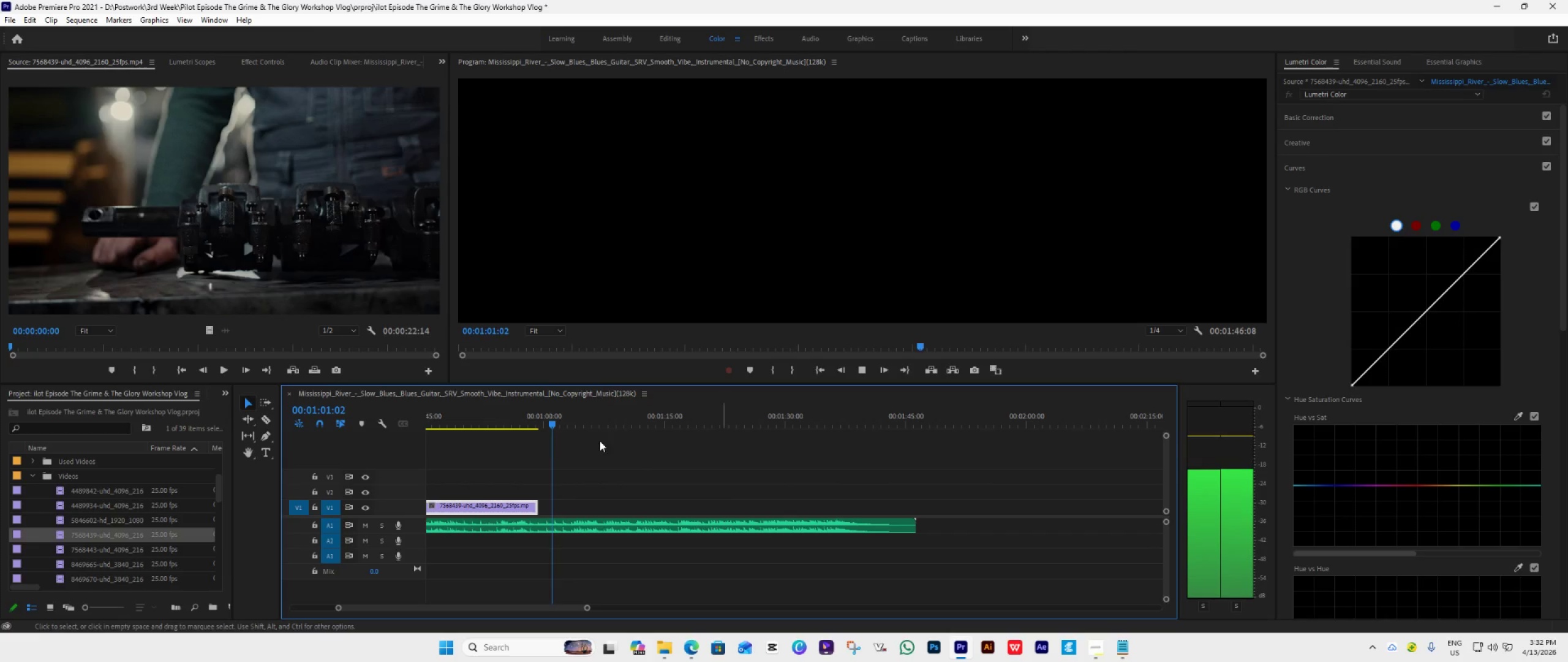 
scroll: coordinate [657, 470], scroll_direction: up, amount: 10.0
 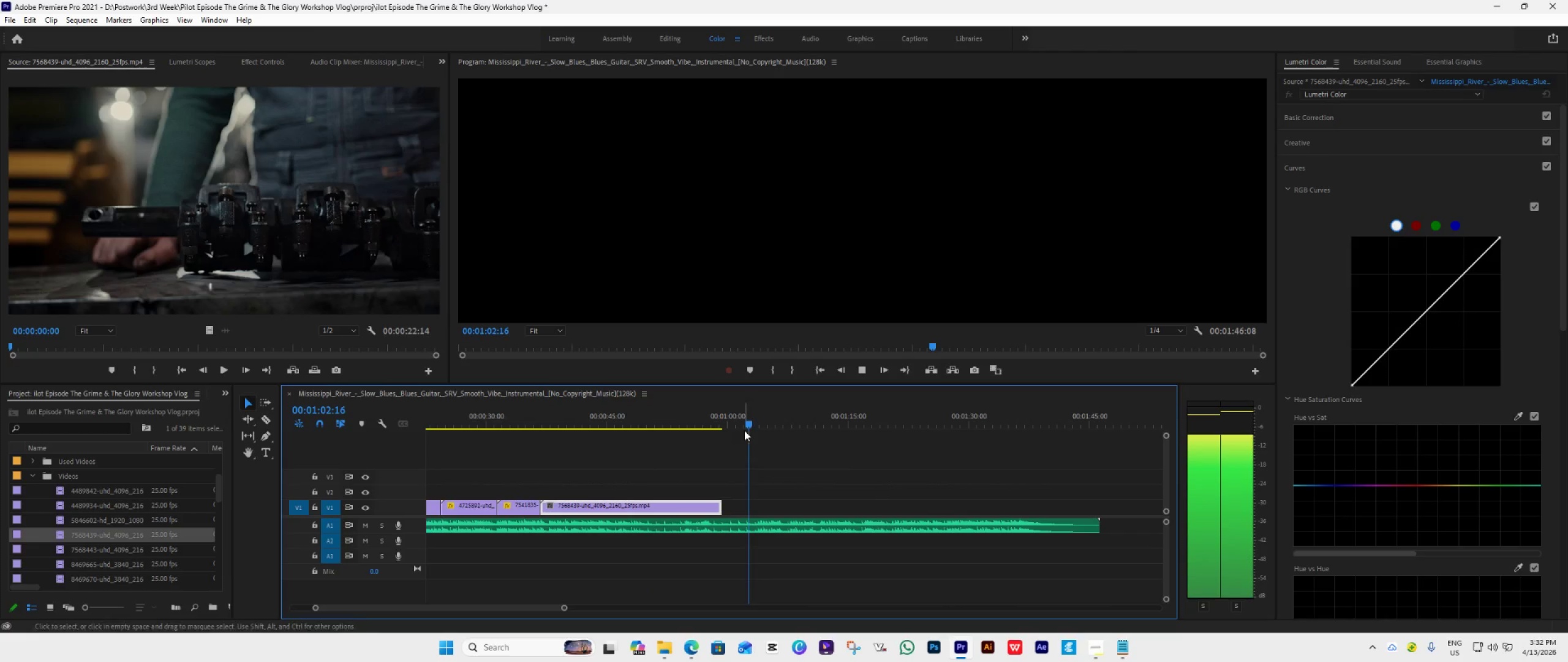 
left_click_drag(start_coordinate=[754, 424], to_coordinate=[529, 458])
 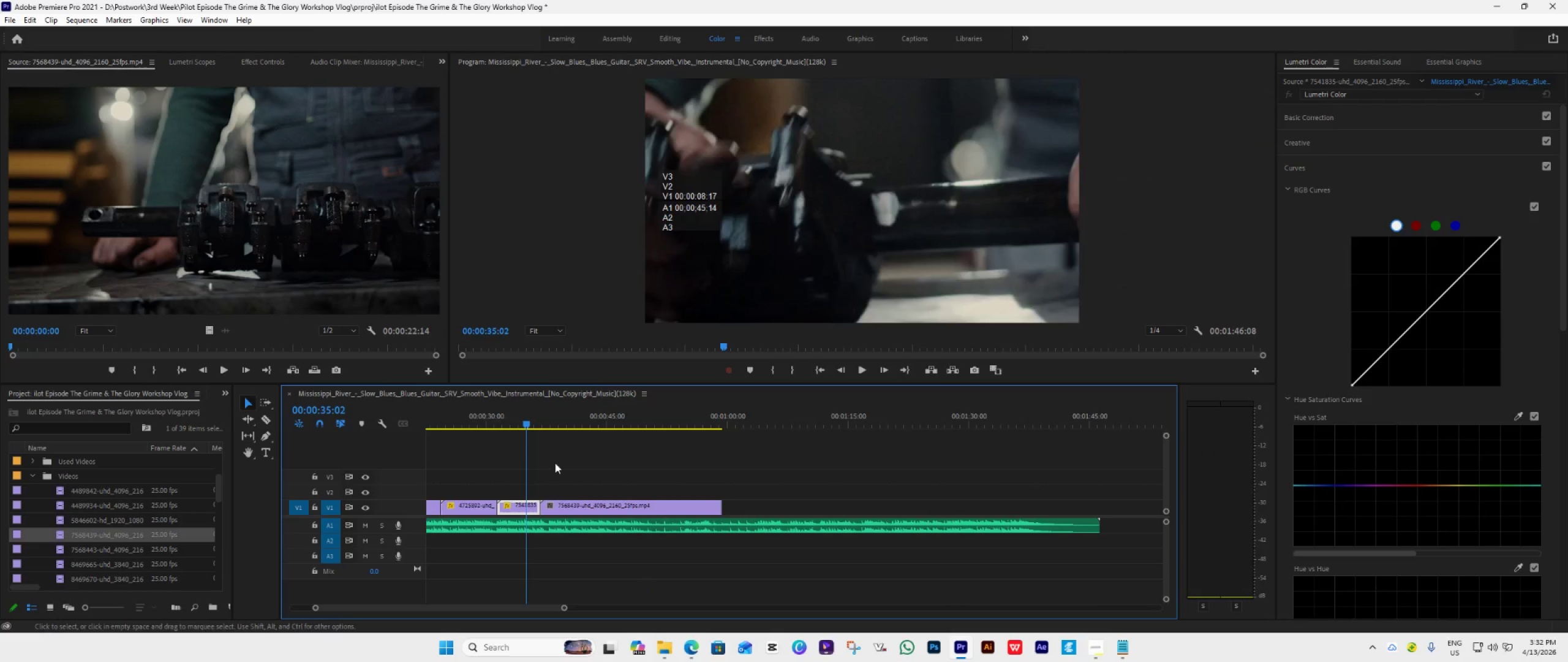 
key(Space)
 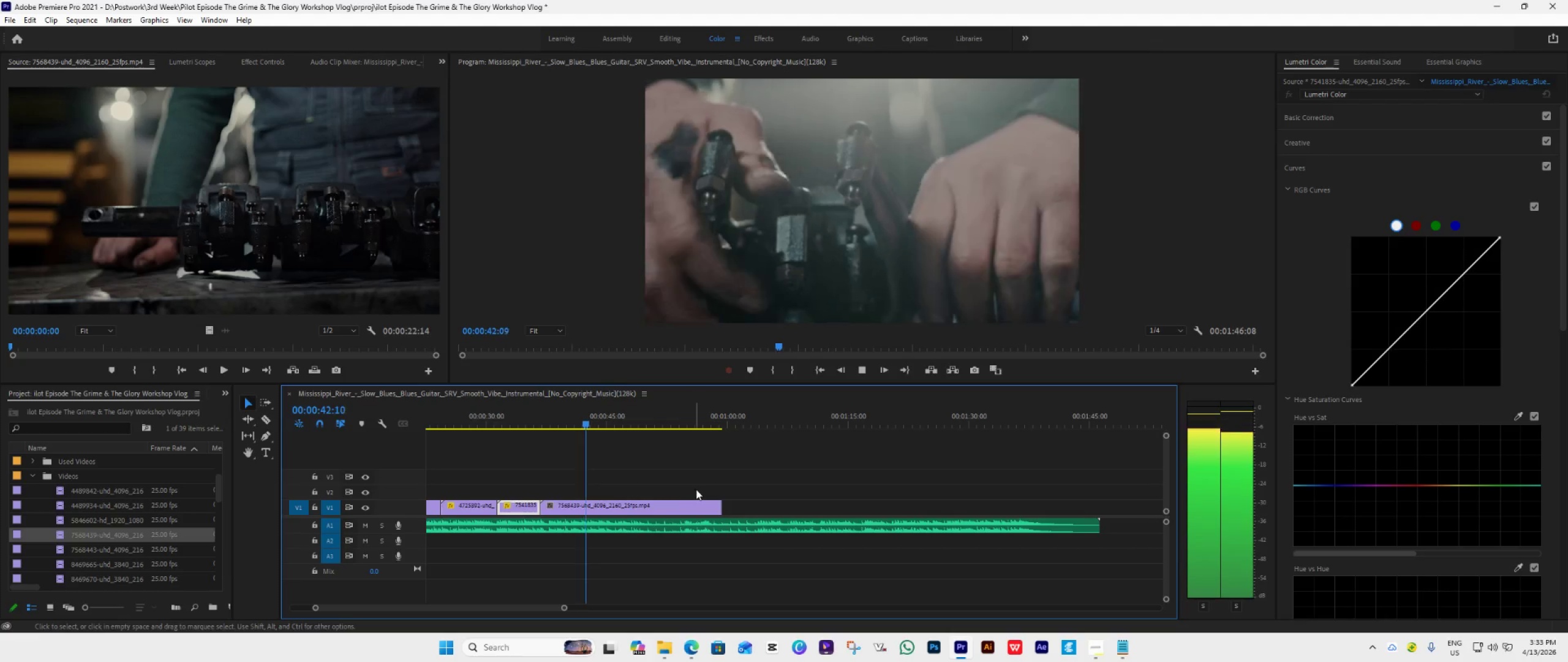 
wait(12.52)
 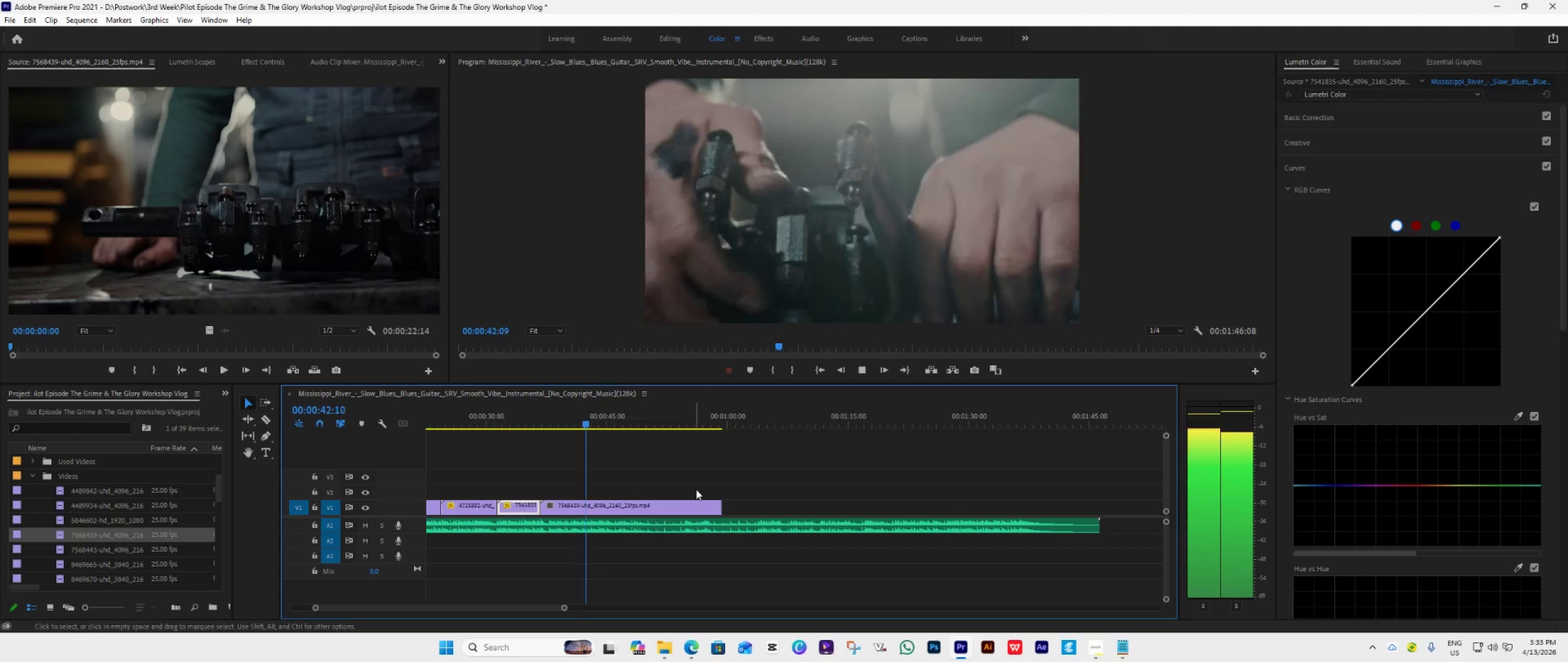 
key(Space)
 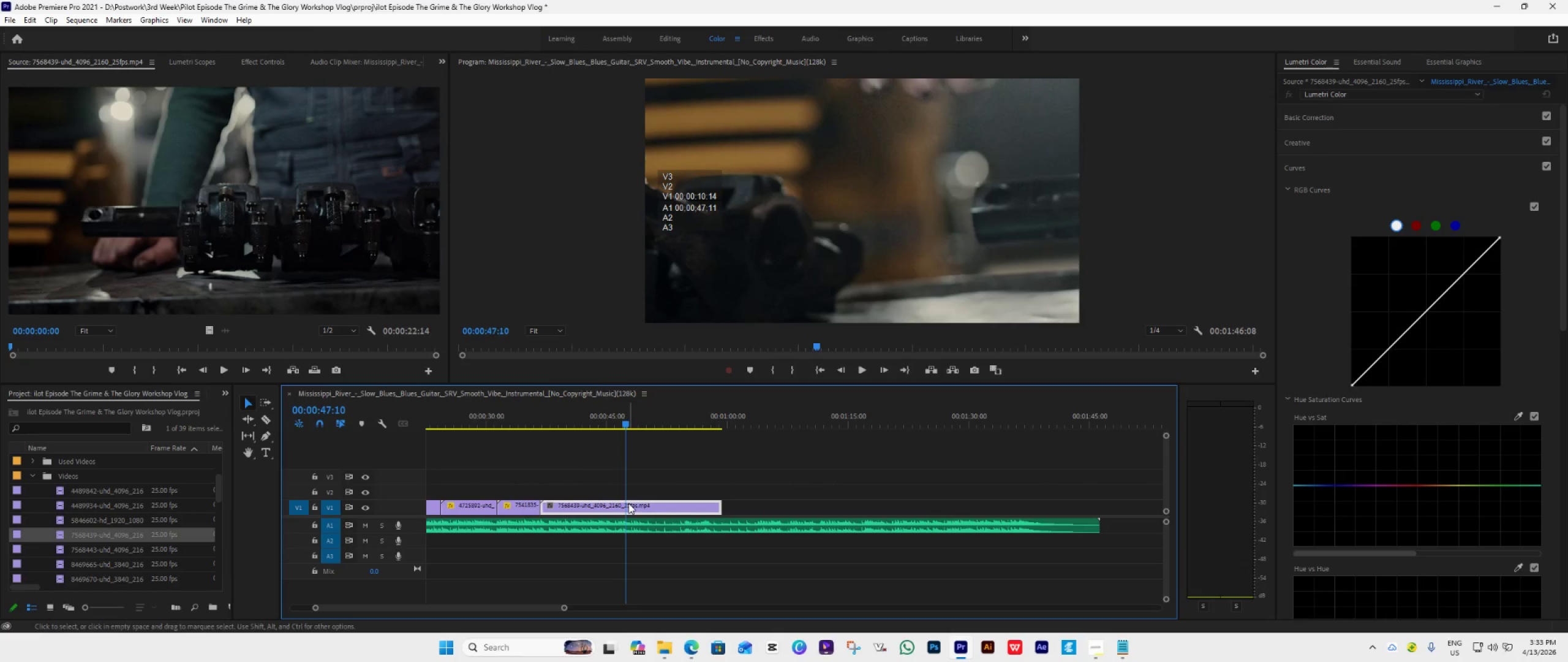 
left_click([628, 503])
 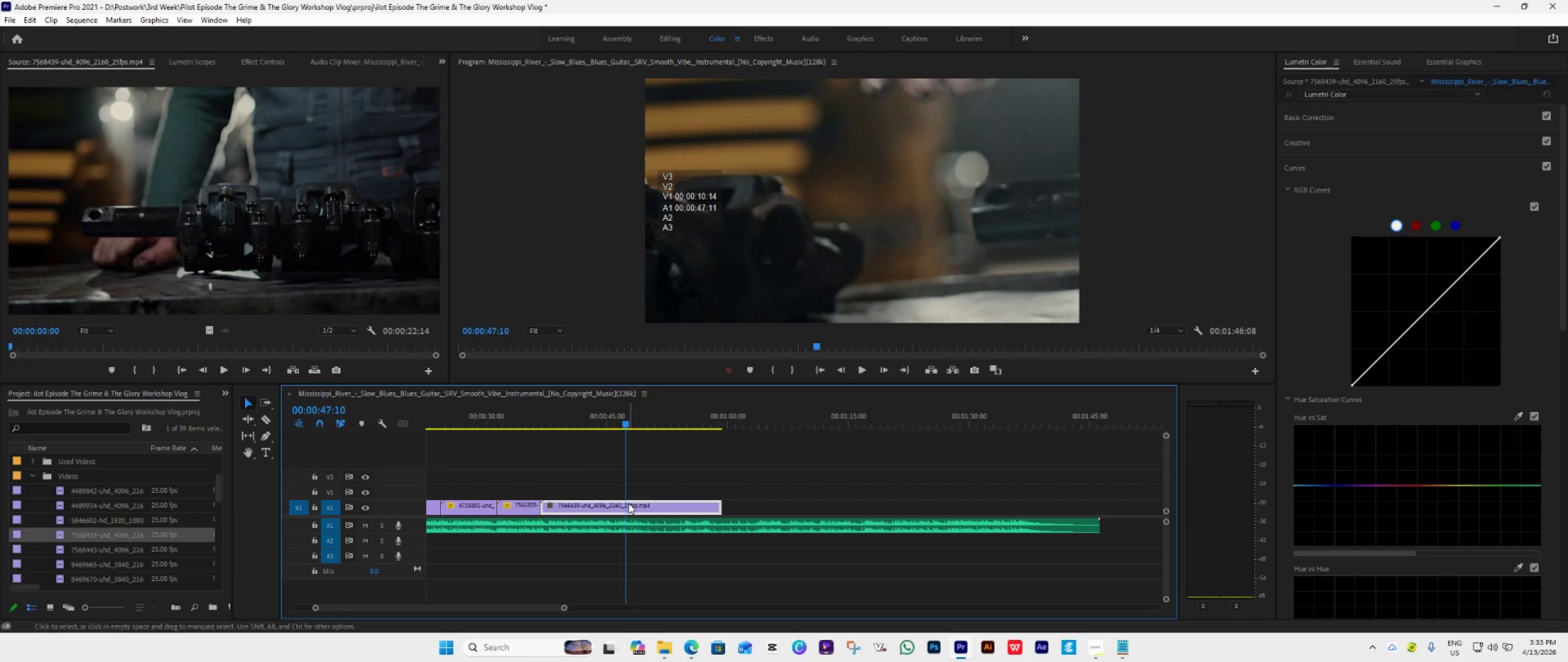 
right_click([628, 503])
 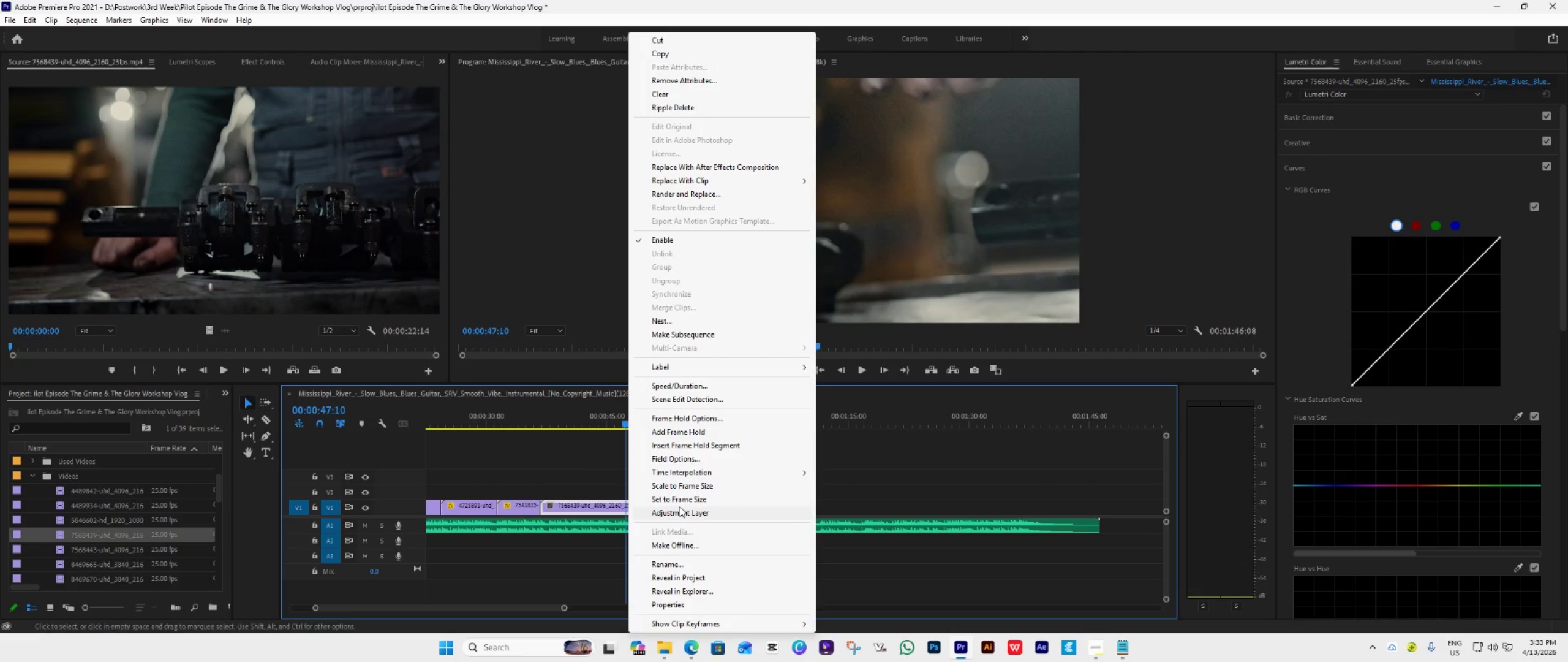 
left_click([679, 506])
 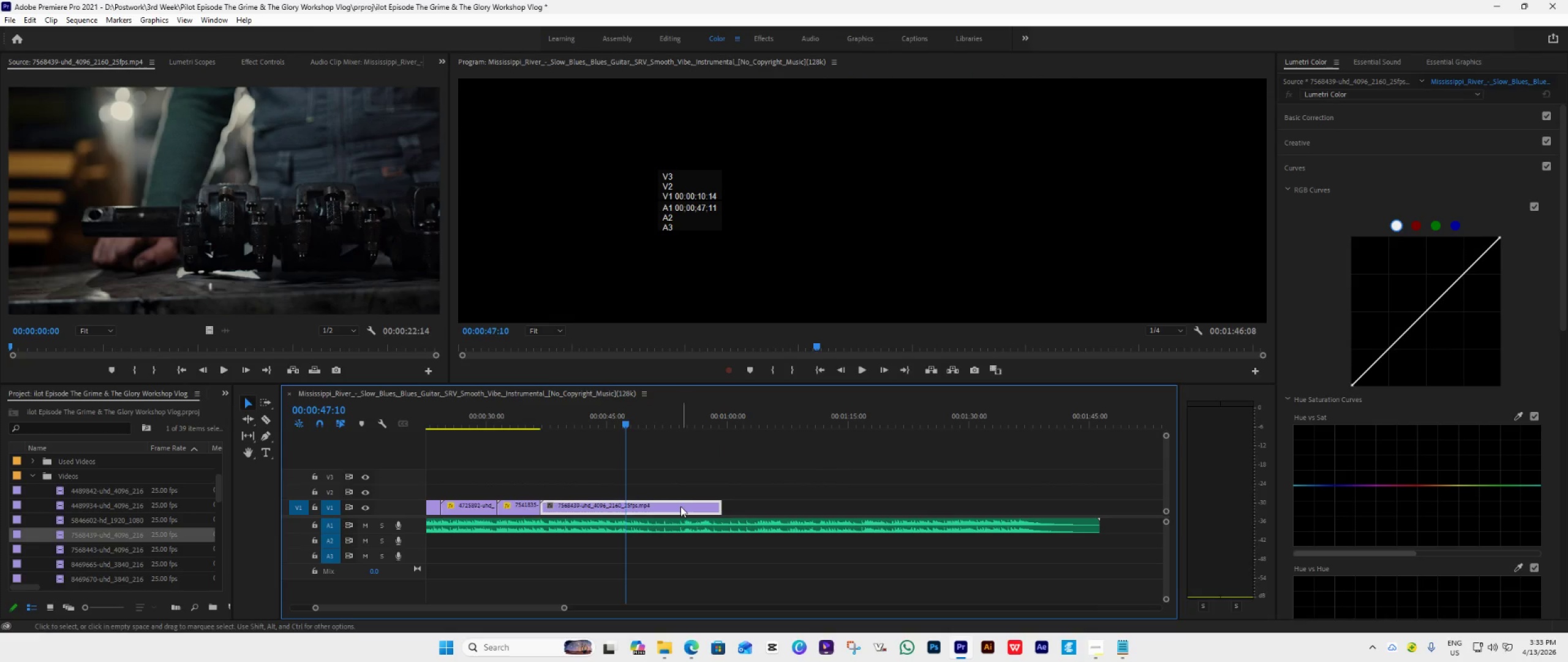 
right_click([674, 504])
 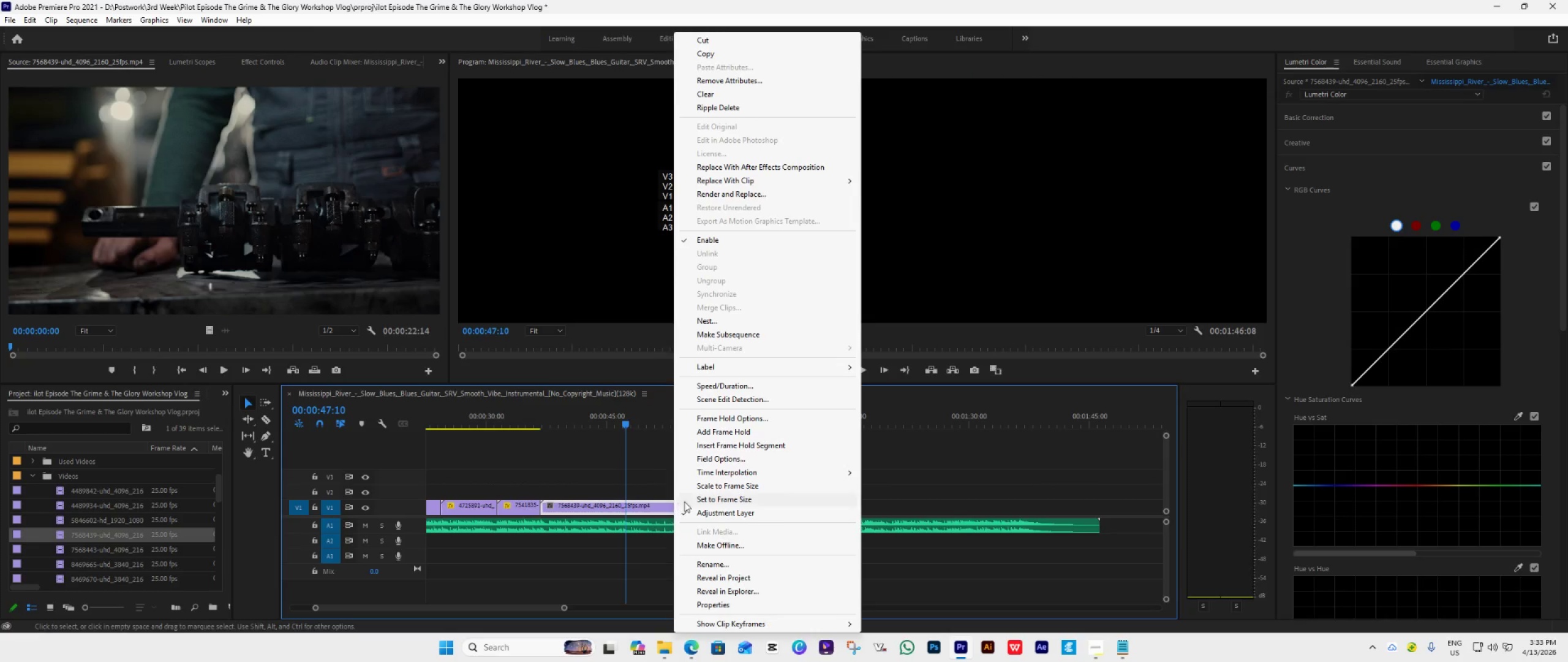 
left_click([694, 500])
 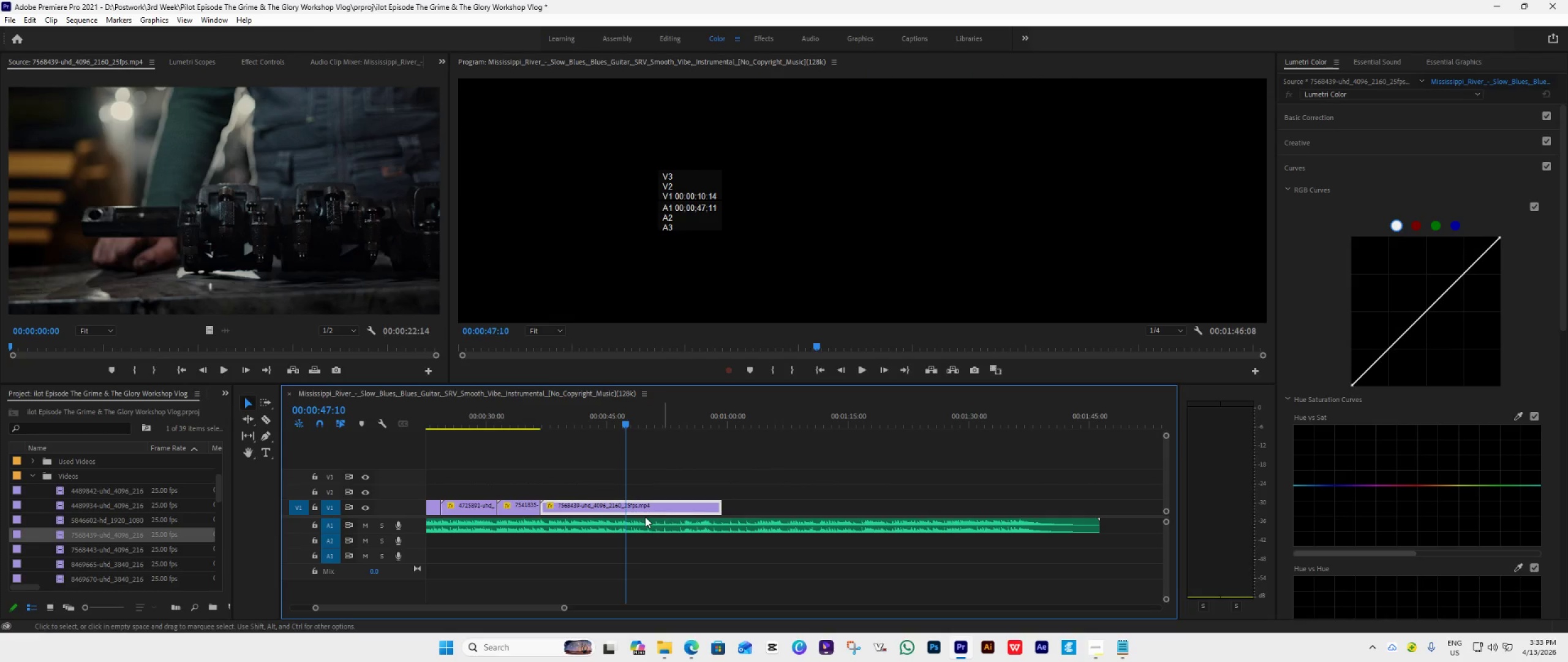 
right_click([643, 511])
 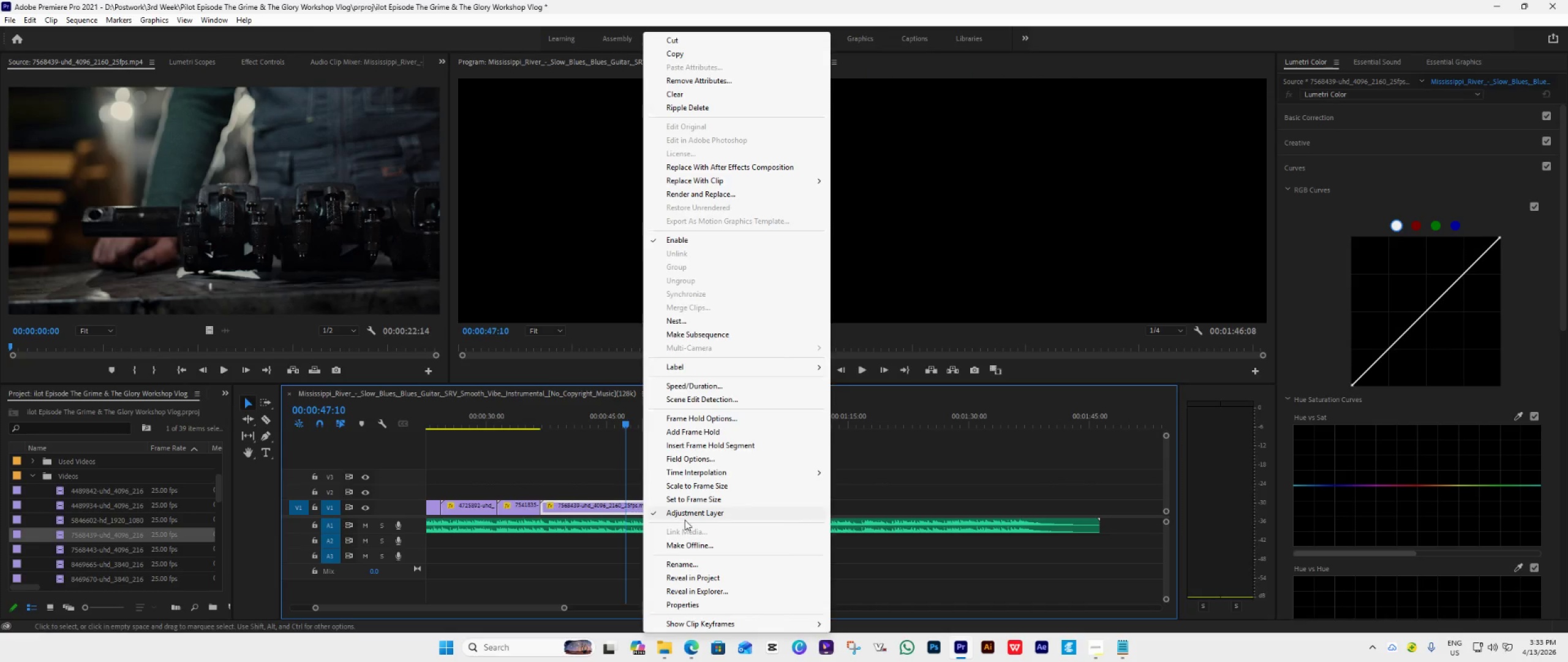 
left_click([688, 515])
 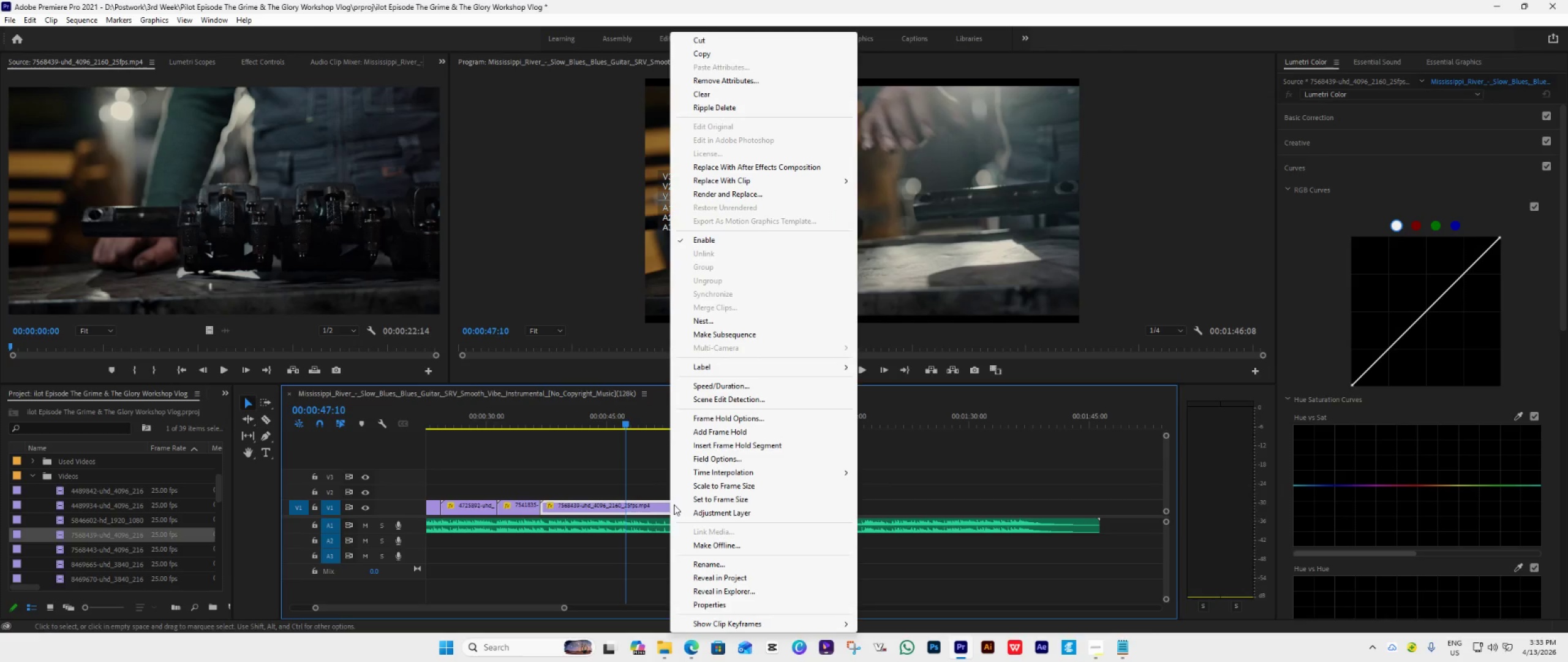 
left_click([691, 495])
 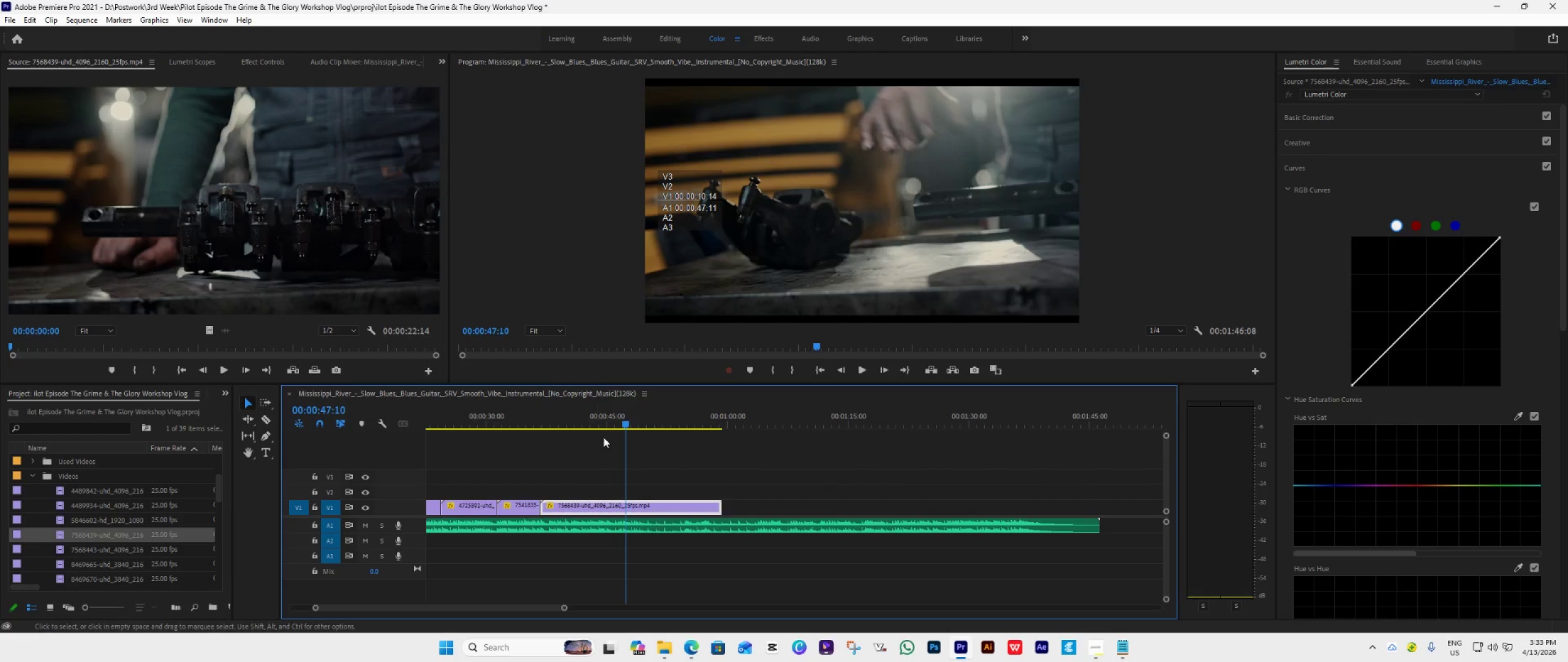 
left_click_drag(start_coordinate=[625, 421], to_coordinate=[540, 483])
 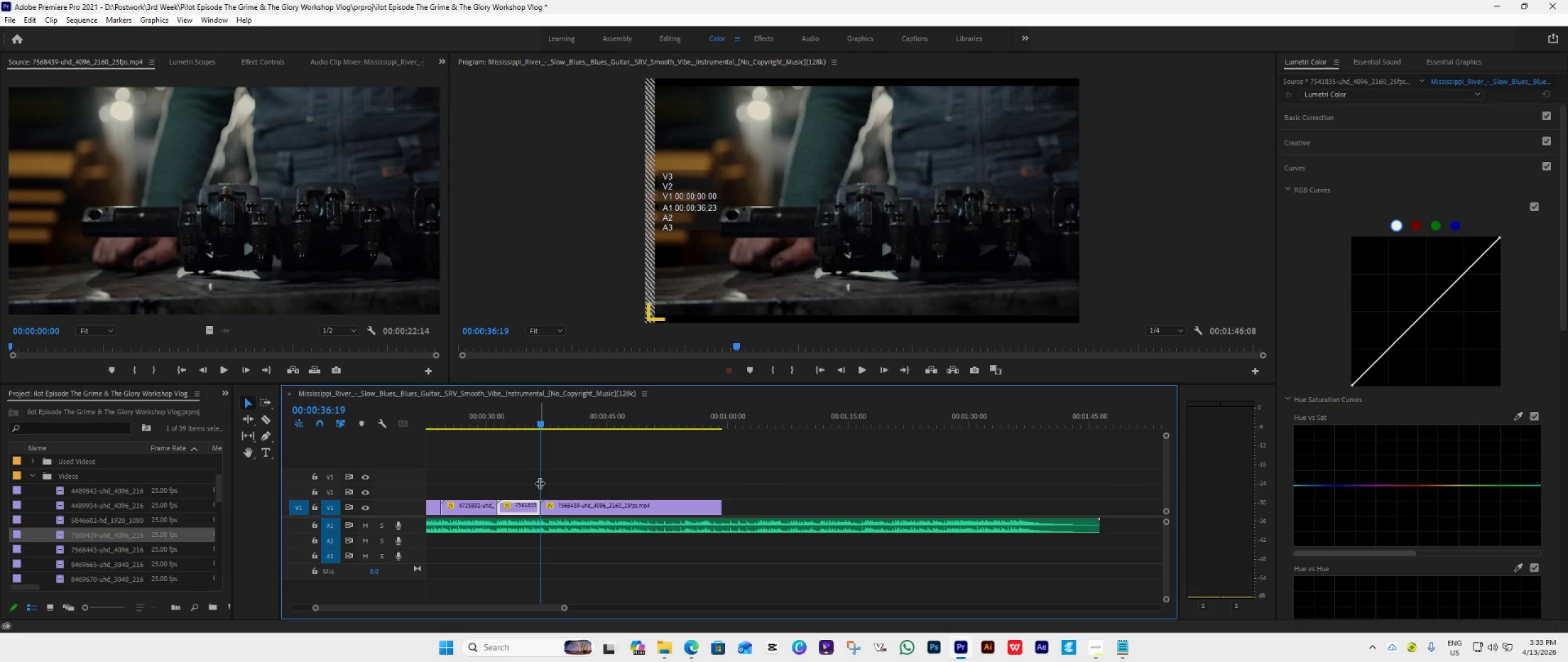 
key(Space)
 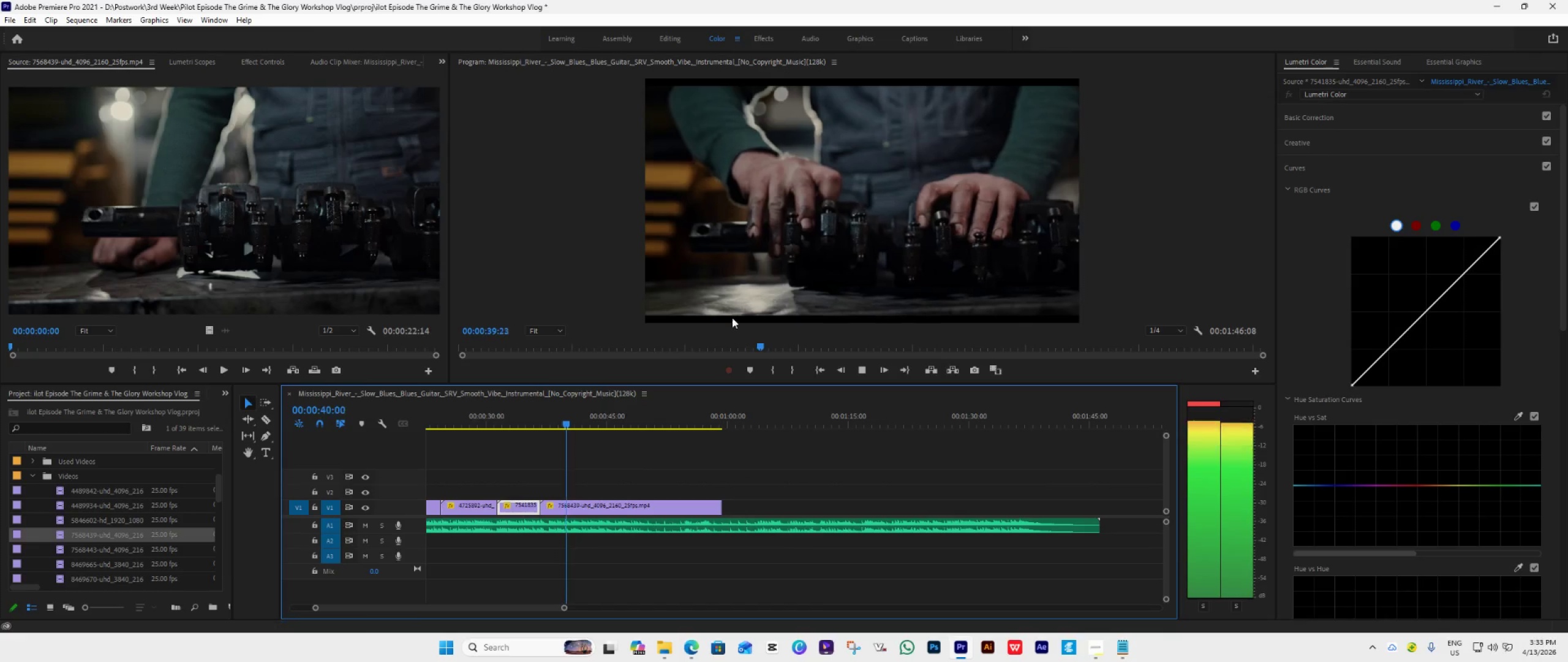 
double_click([944, 245])
 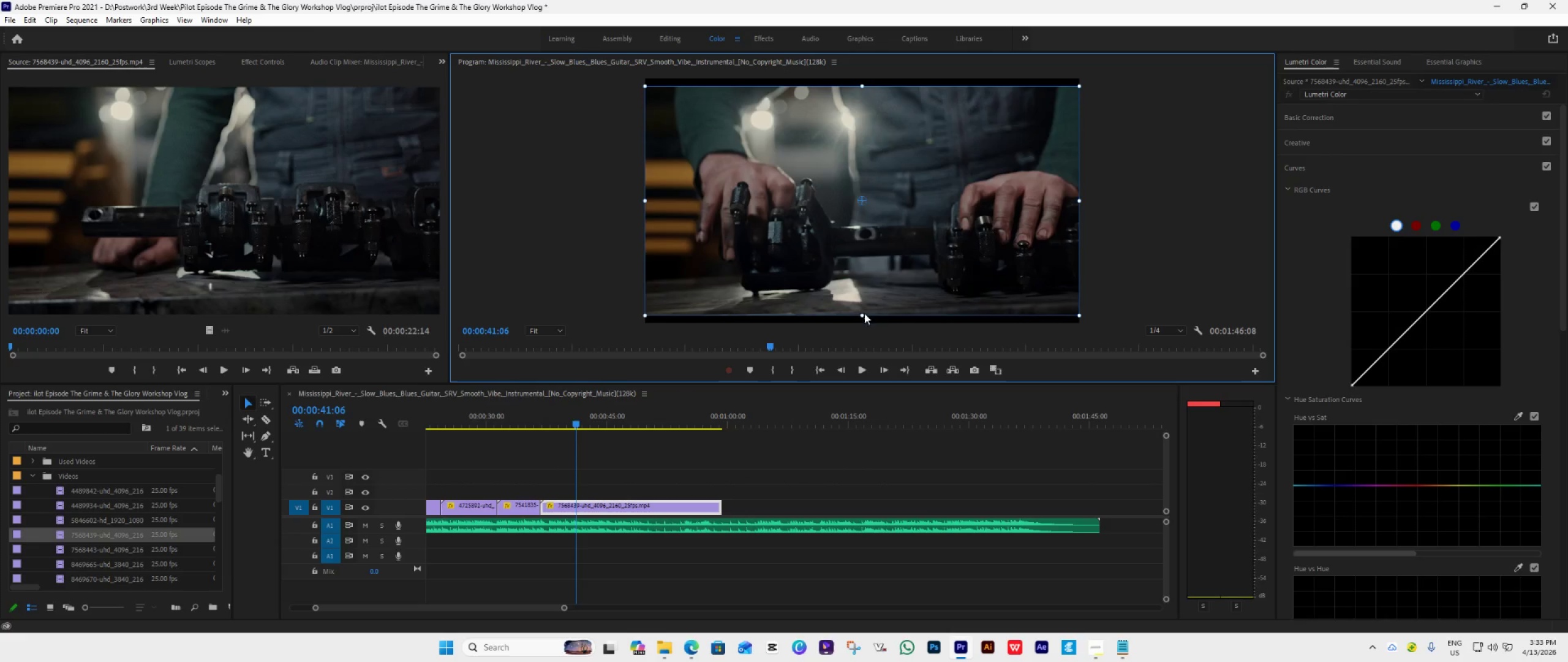 
left_click_drag(start_coordinate=[862, 314], to_coordinate=[866, 323])
 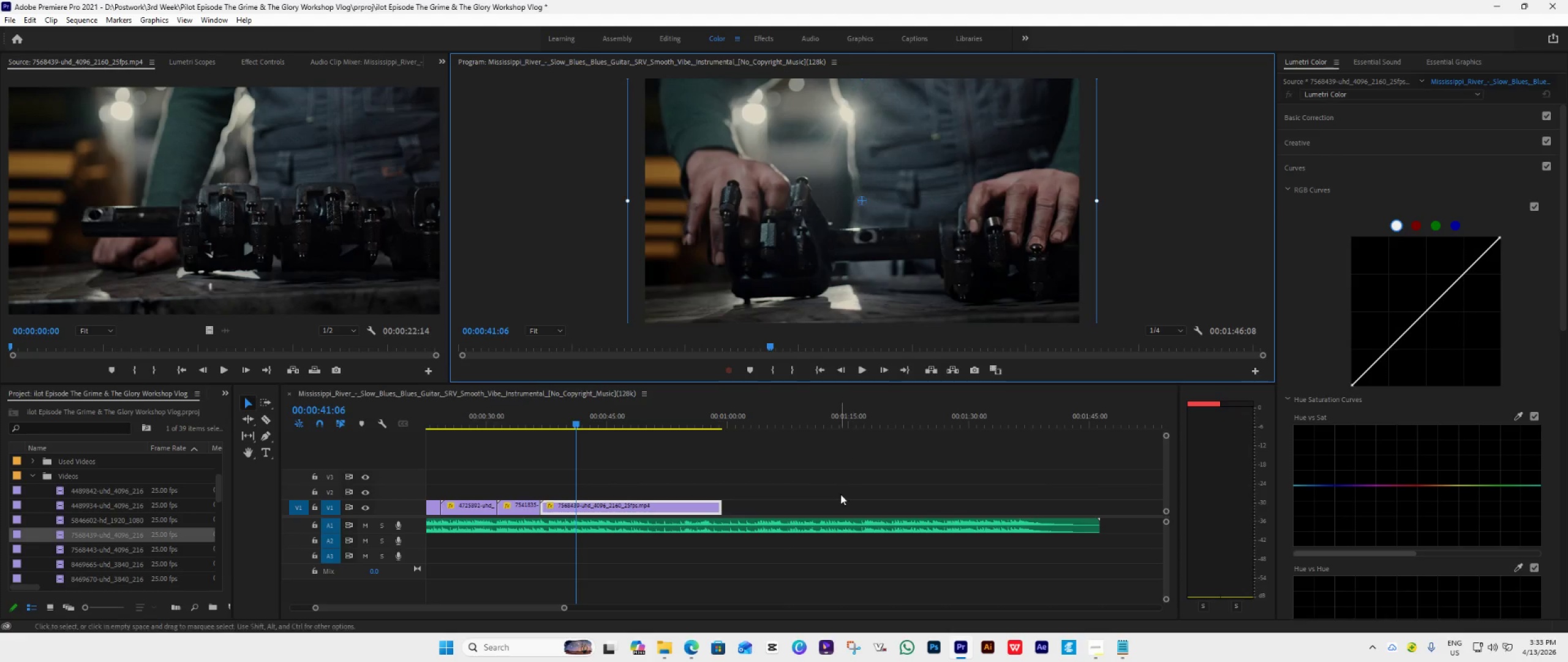 
key(Space)
 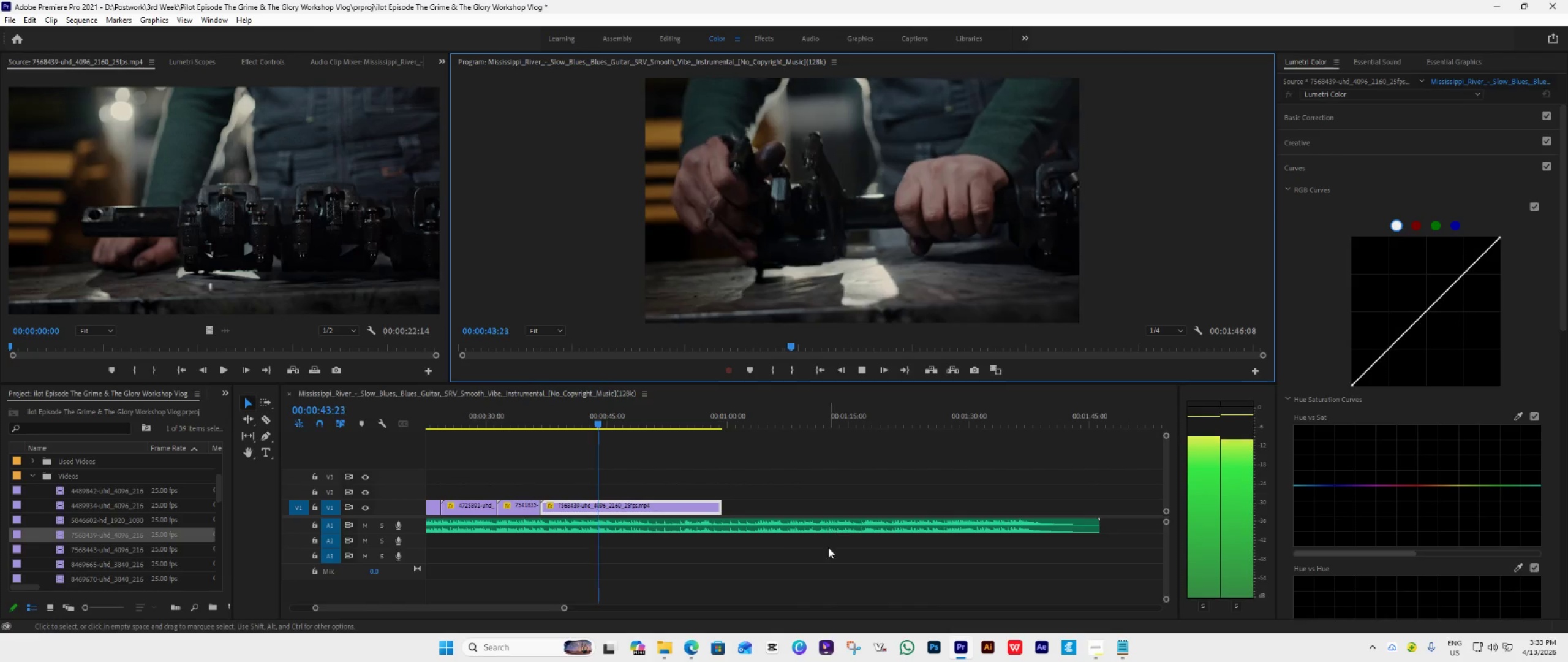 
mouse_move([773, 516])
 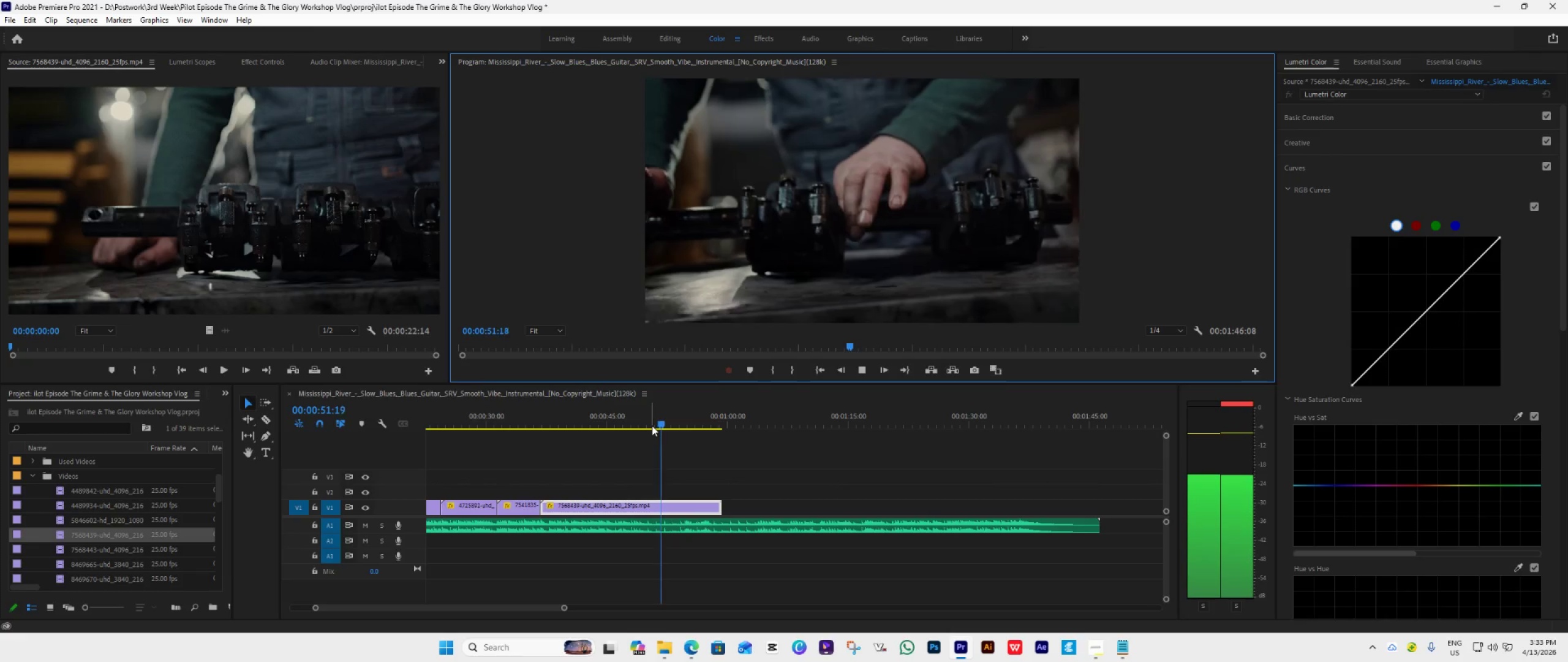 
wait(9.7)
 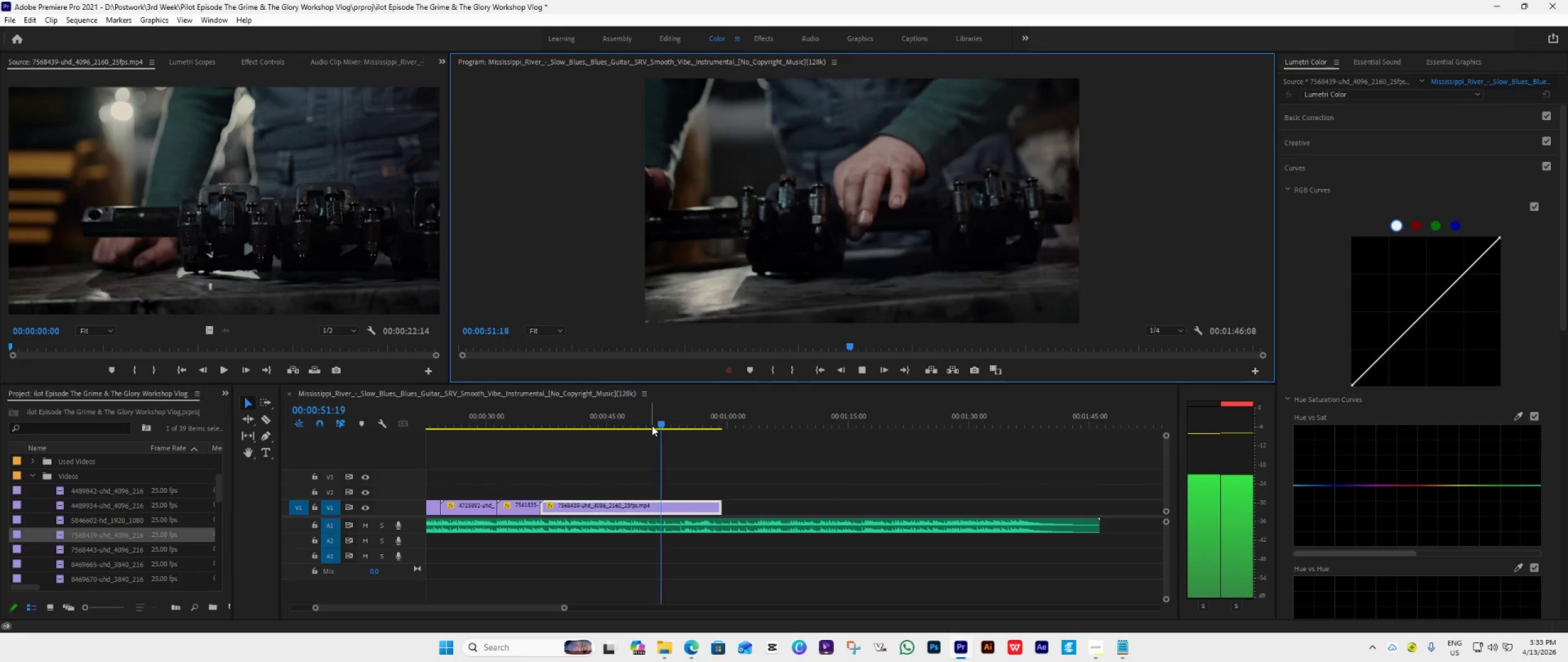 
left_click_drag(start_coordinate=[701, 426], to_coordinate=[685, 449])
 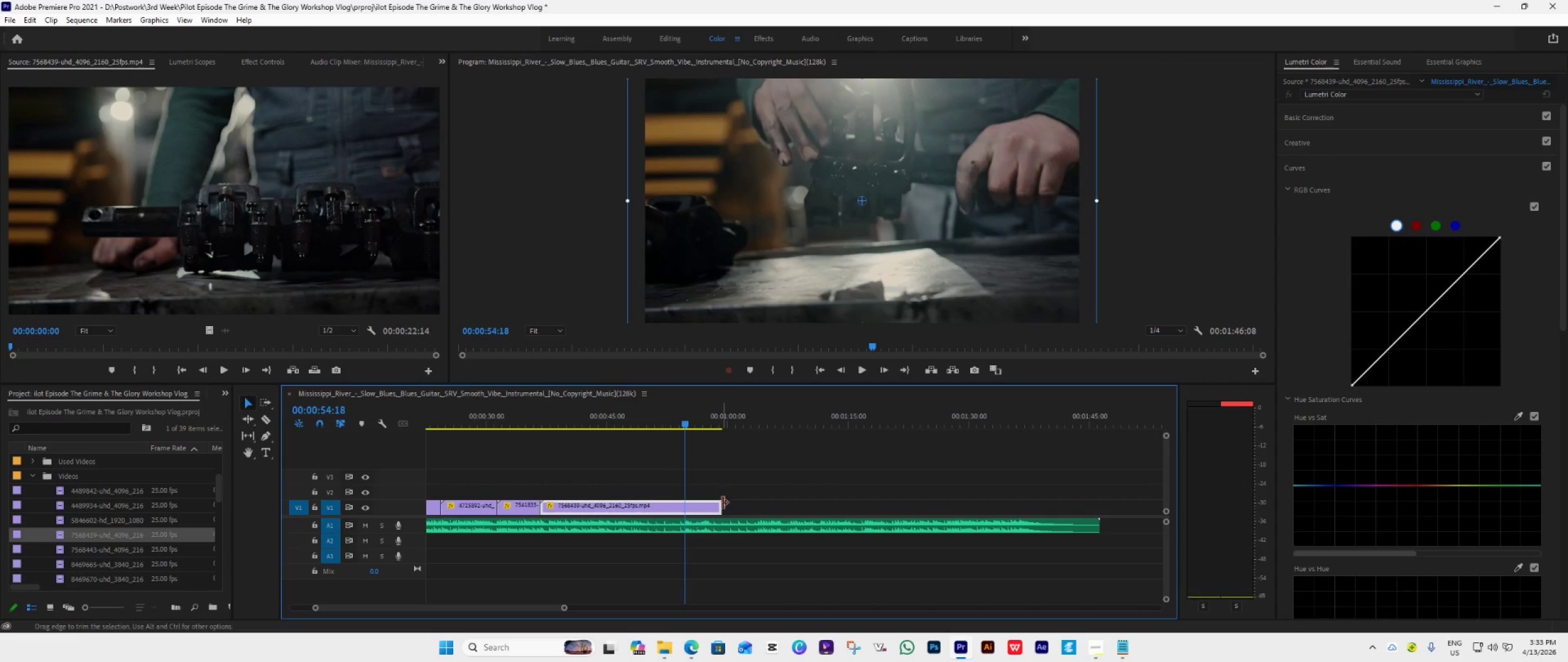 
left_click_drag(start_coordinate=[722, 503], to_coordinate=[681, 538])
 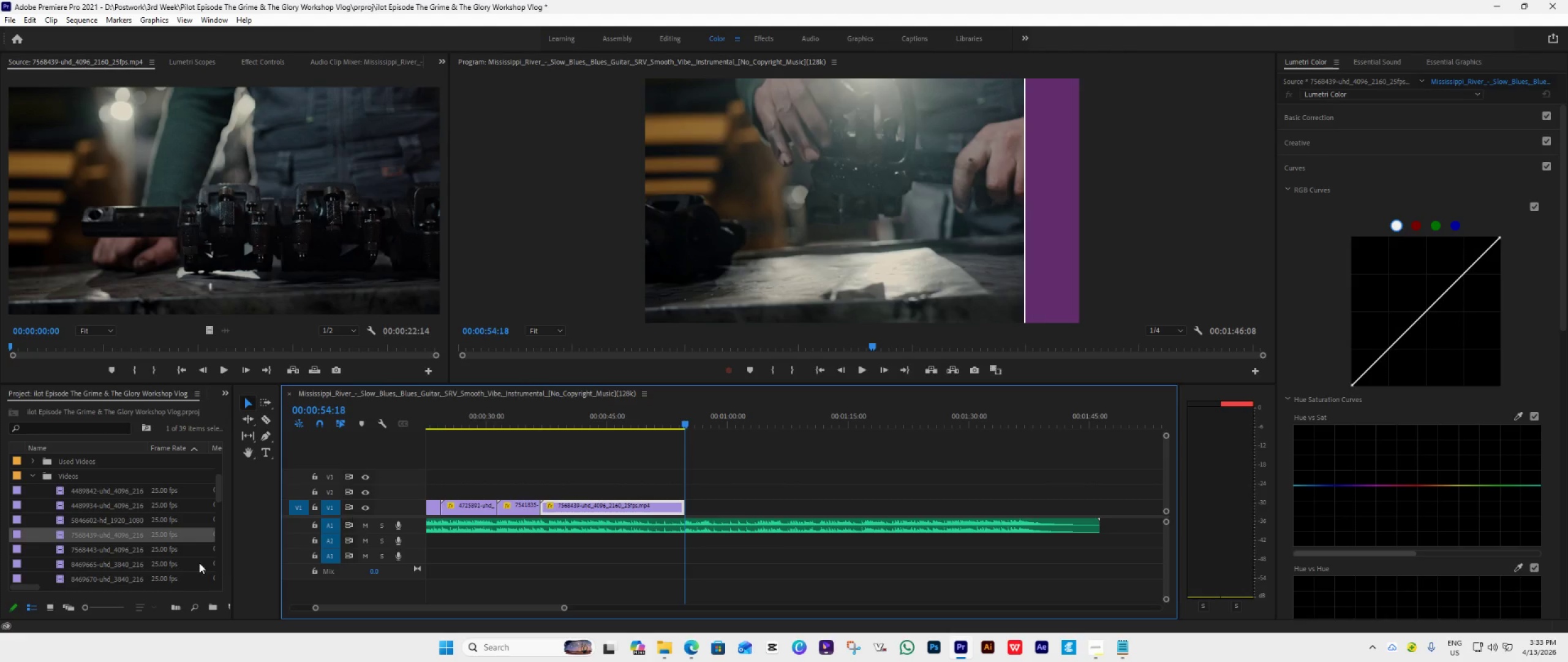 
wait(6.28)
 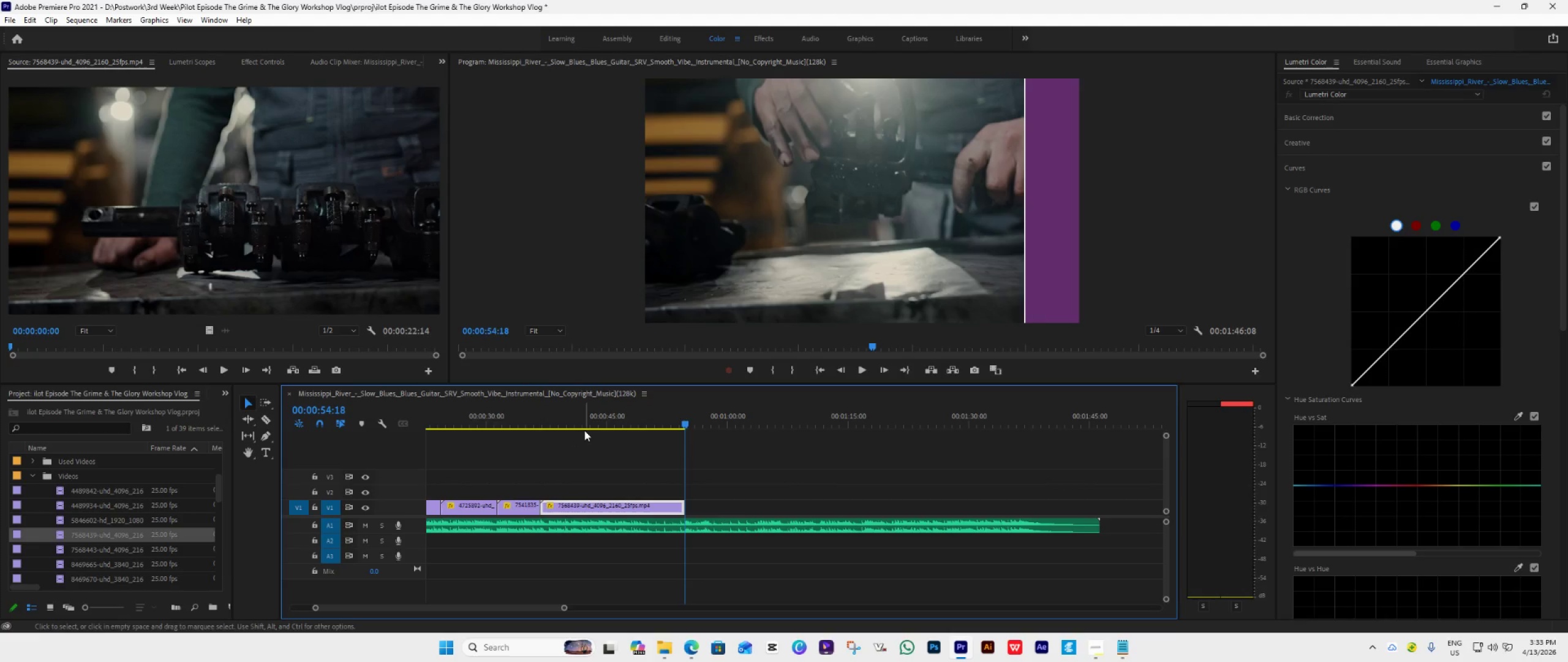 
left_click([70, 538])
 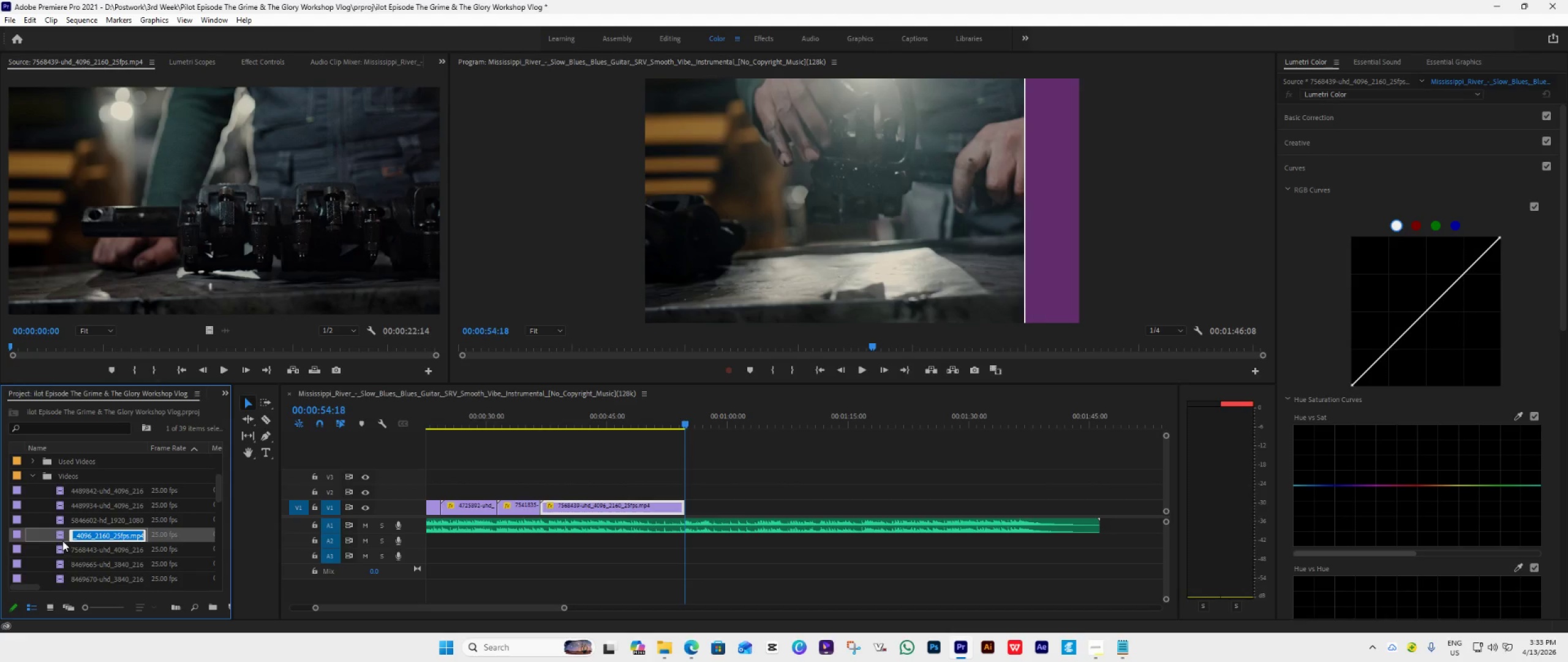 
left_click([61, 538])
 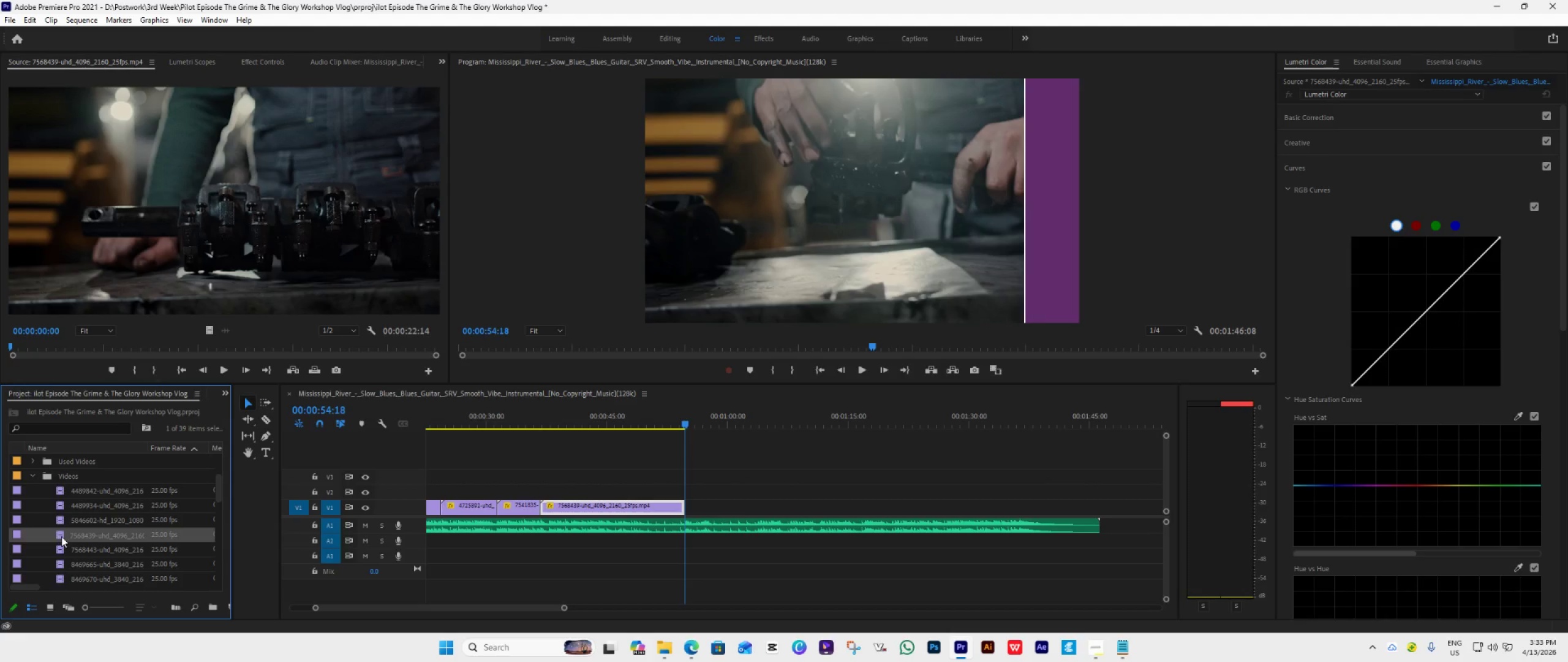 
left_click_drag(start_coordinate=[63, 536], to_coordinate=[73, 482])
 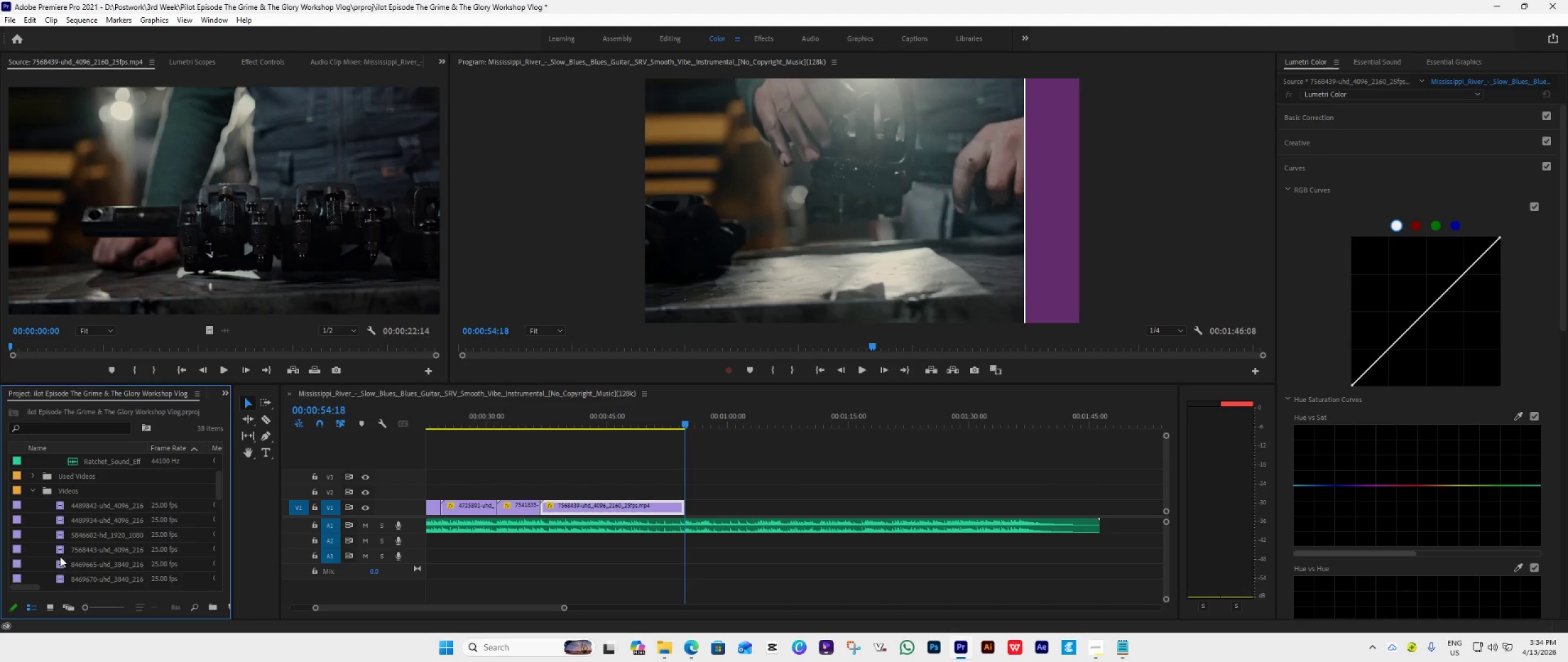 
double_click([62, 554])
 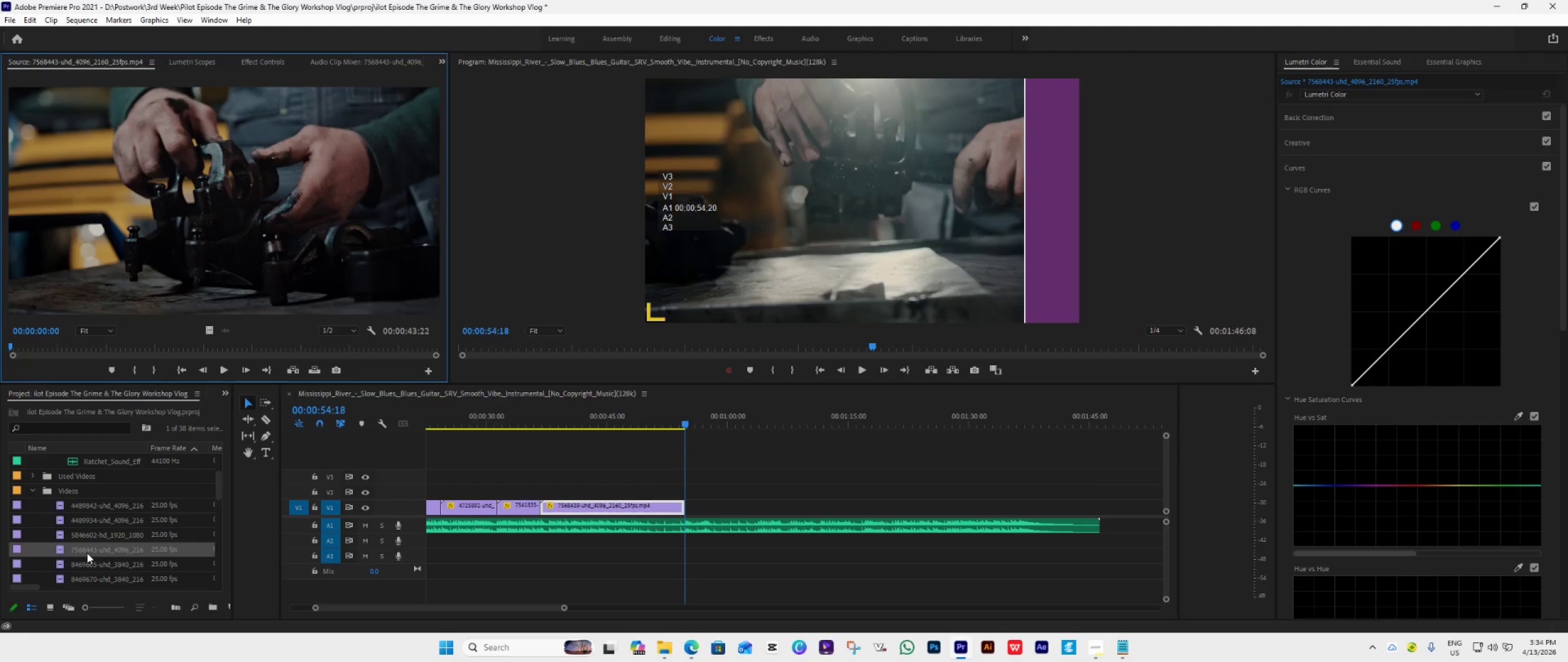 
left_click_drag(start_coordinate=[81, 550], to_coordinate=[686, 513])
 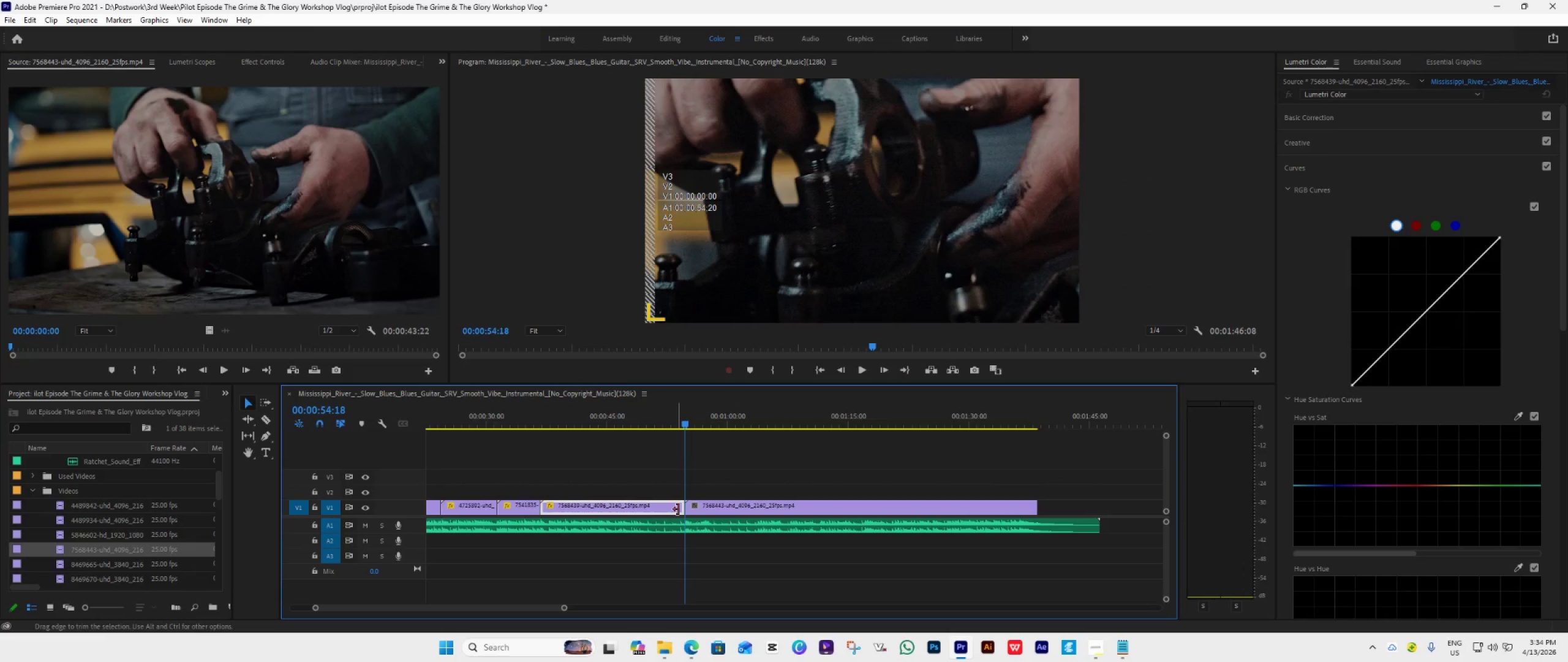 
left_click_drag(start_coordinate=[682, 509], to_coordinate=[600, 521])
 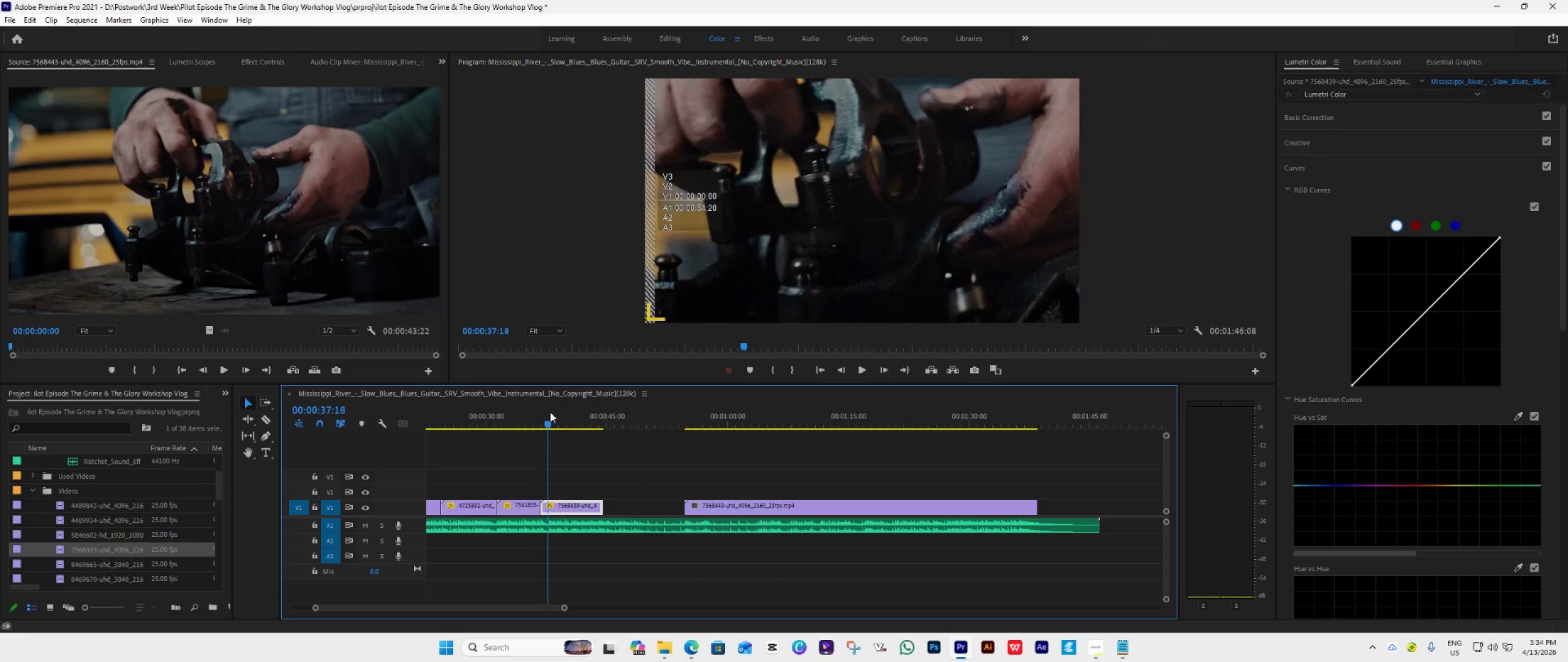 
key(Space)
 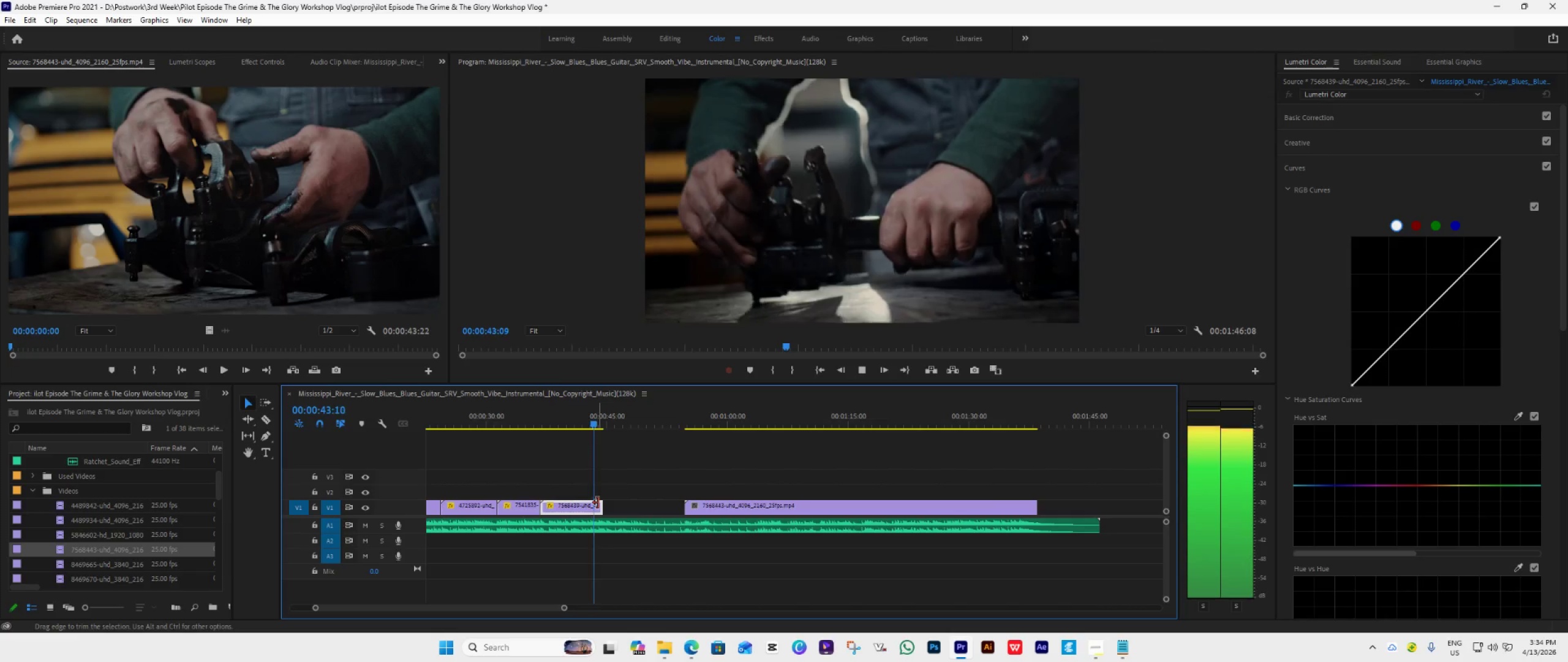 
wait(7.72)
 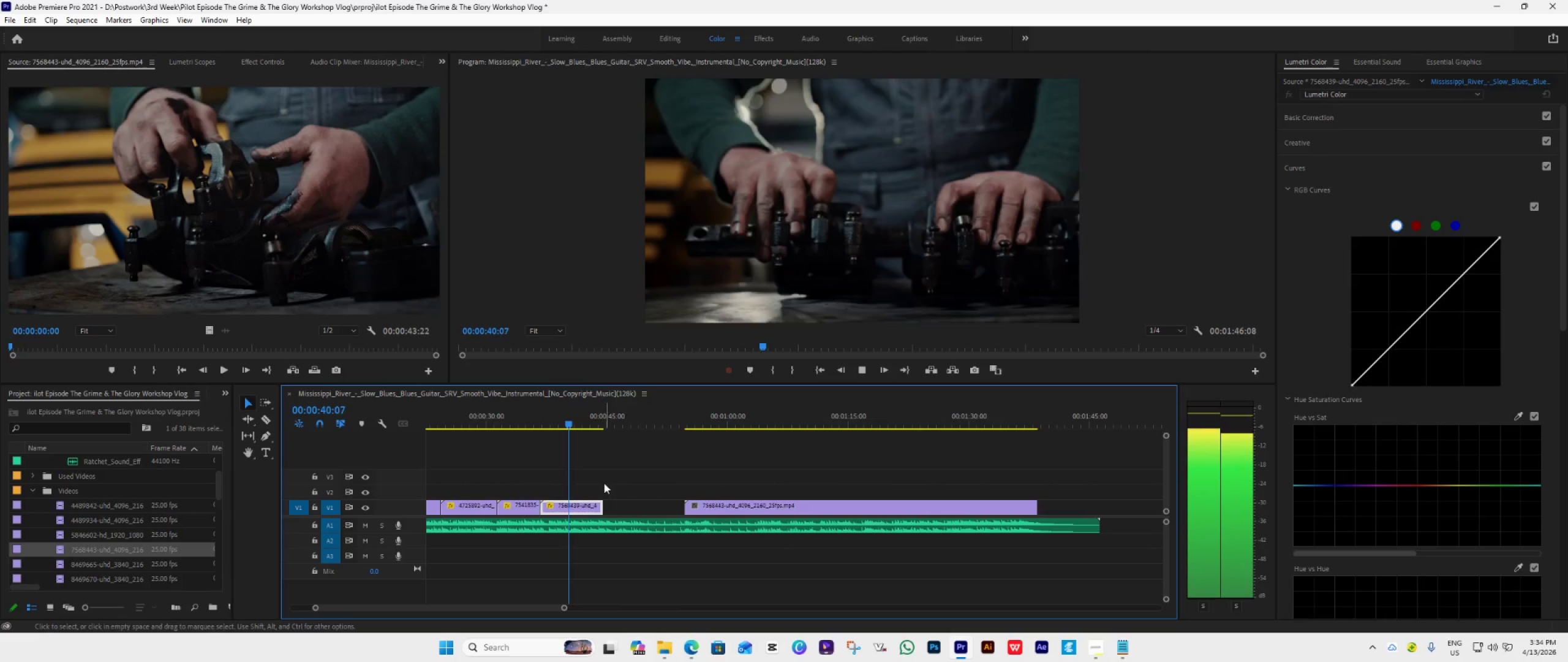 
key(Space)
 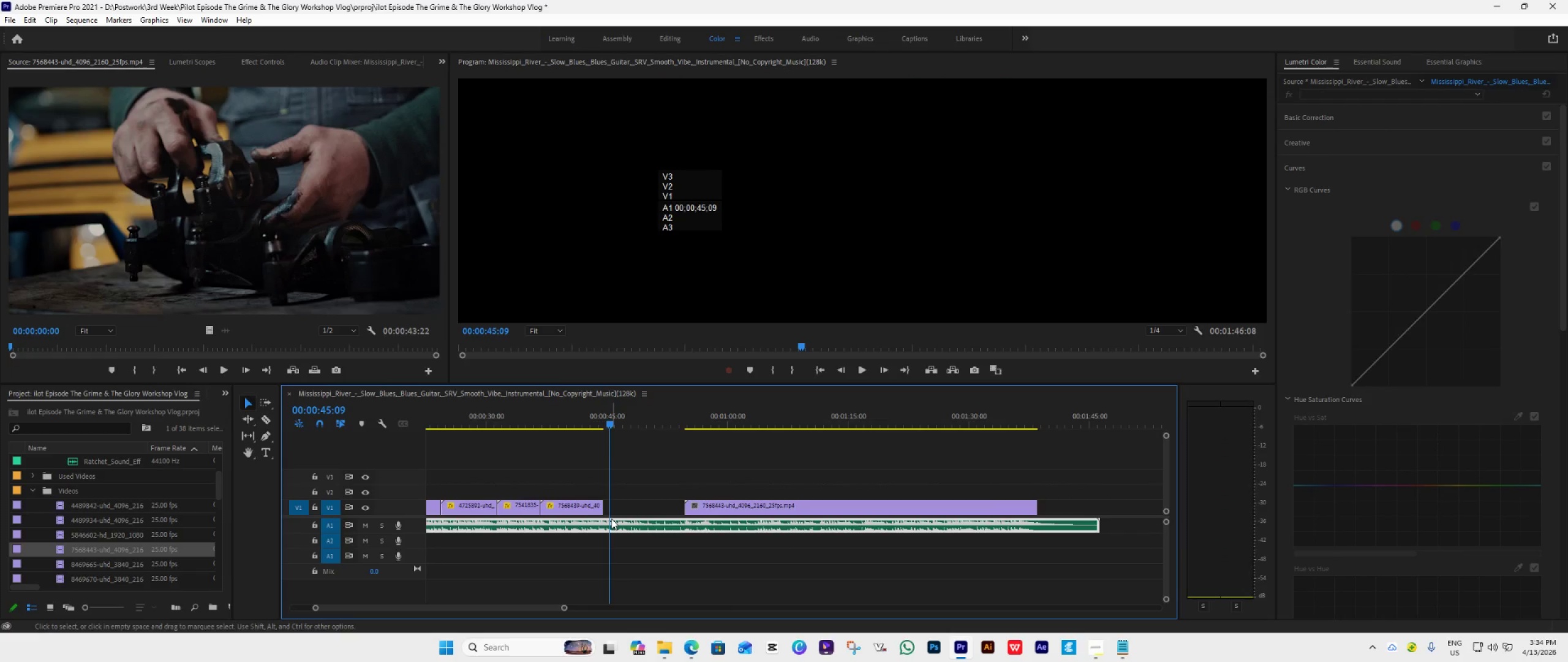 
hold_key(key=AltLeft, duration=0.48)
scroll: coordinate [611, 519], scroll_direction: up, amount: 5.0
 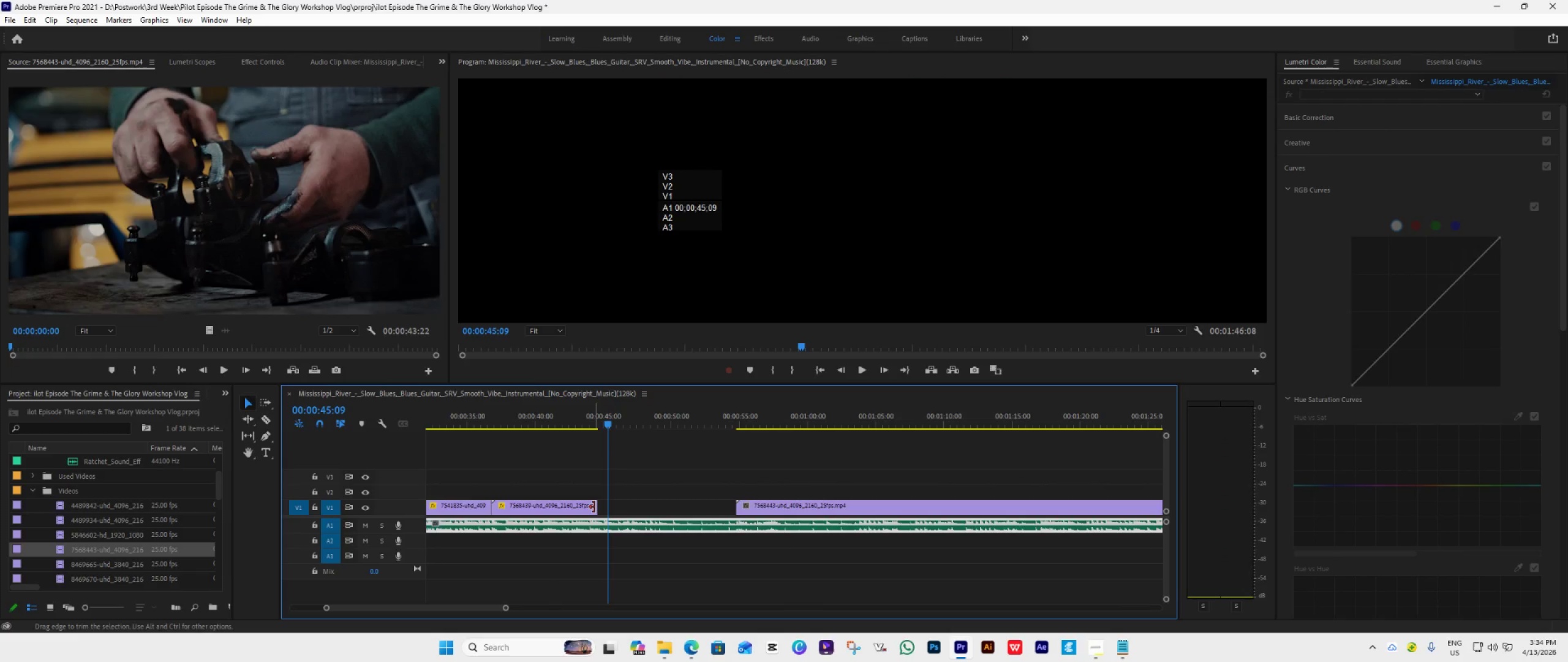 
left_click_drag(start_coordinate=[594, 507], to_coordinate=[587, 538])
 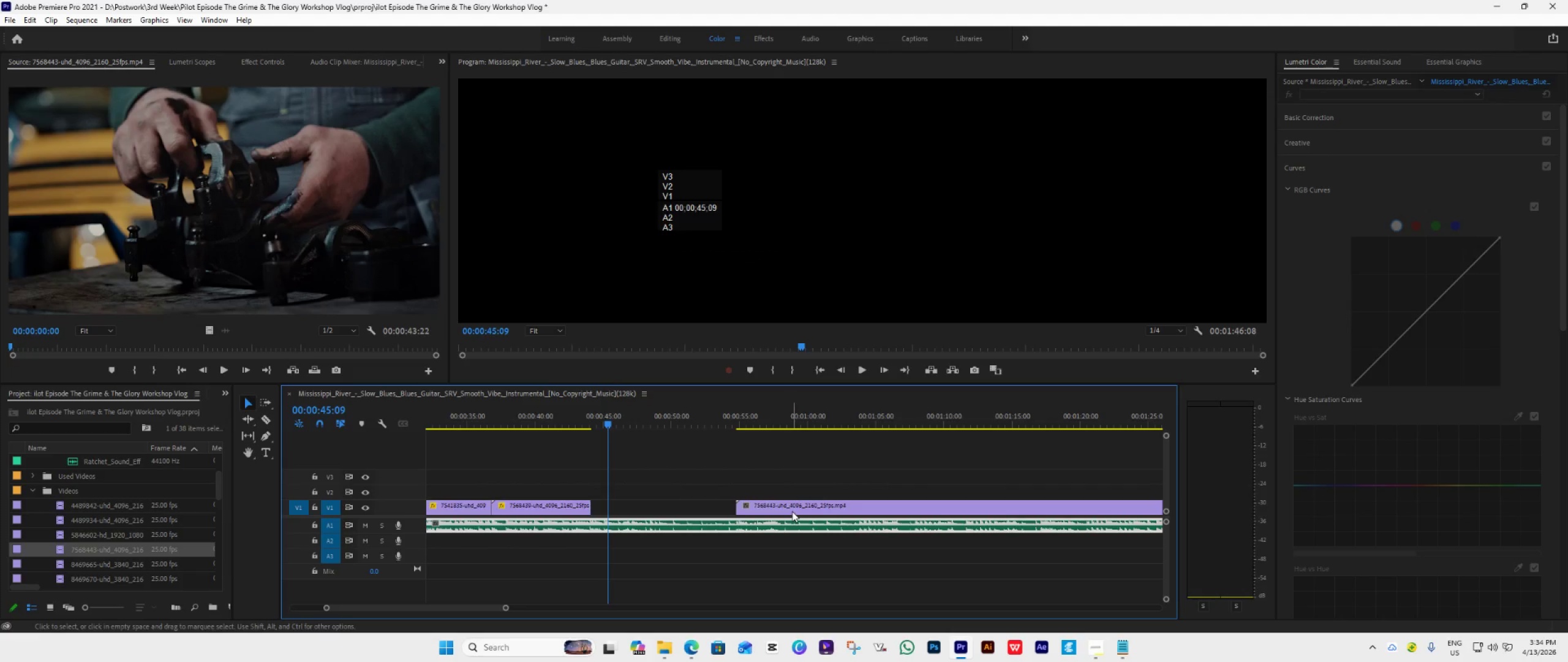 
left_click_drag(start_coordinate=[799, 509], to_coordinate=[655, 511])
 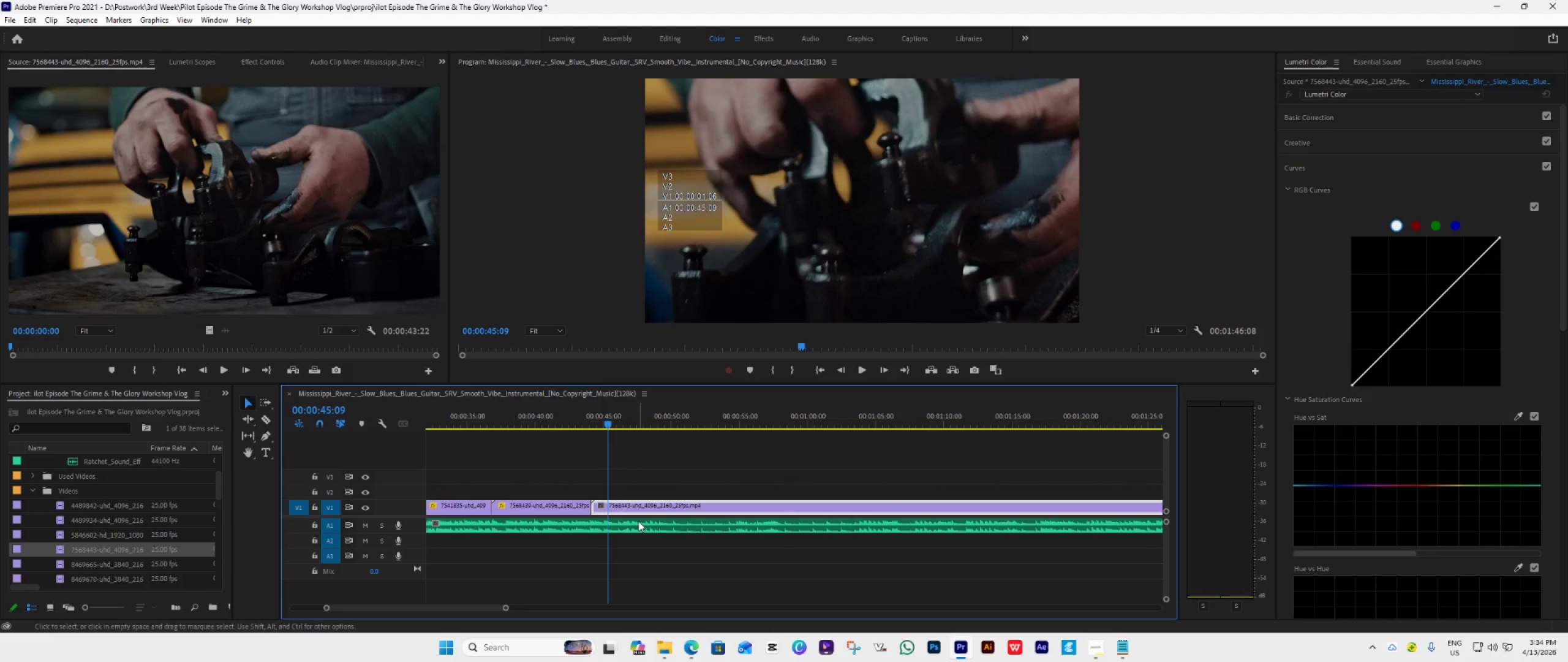 
hold_key(key=AltLeft, duration=0.55)
scroll: coordinate [638, 521], scroll_direction: down, amount: 9.0
 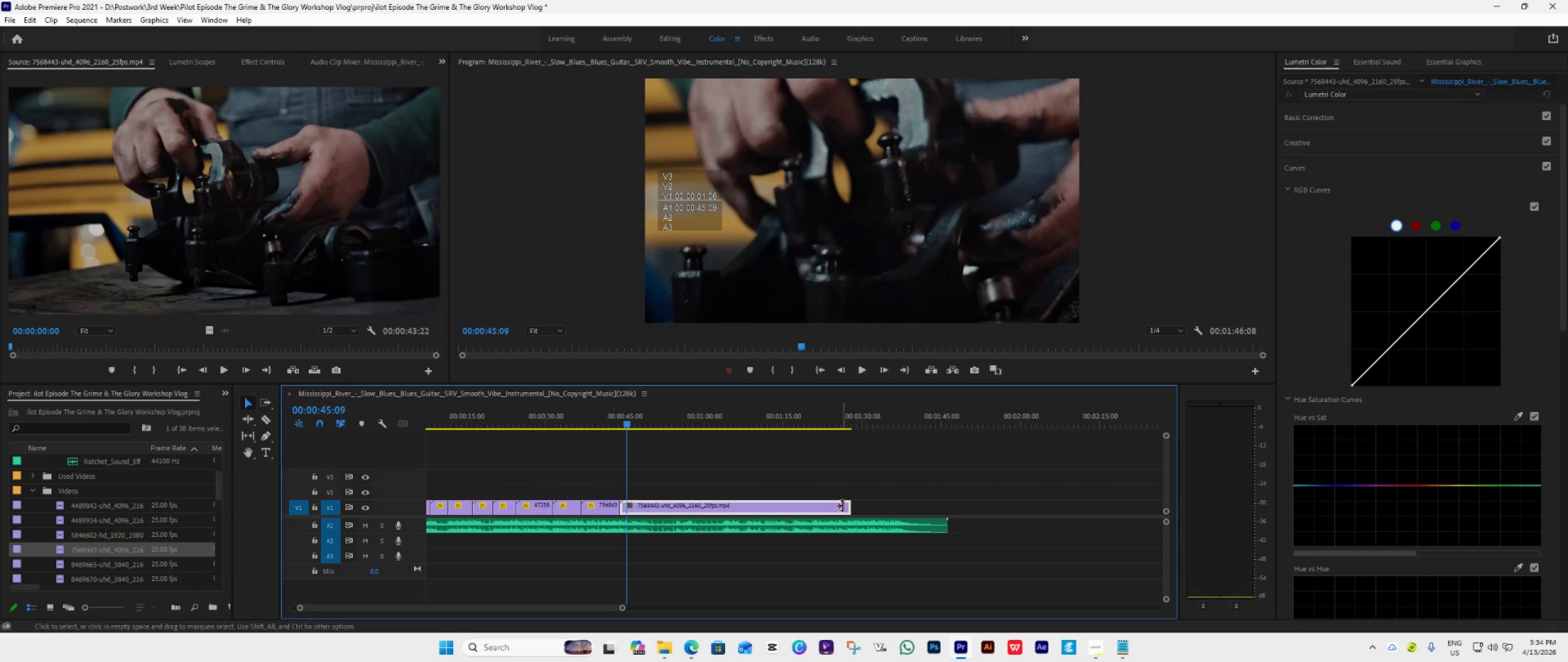 
left_click_drag(start_coordinate=[844, 505], to_coordinate=[713, 555])
 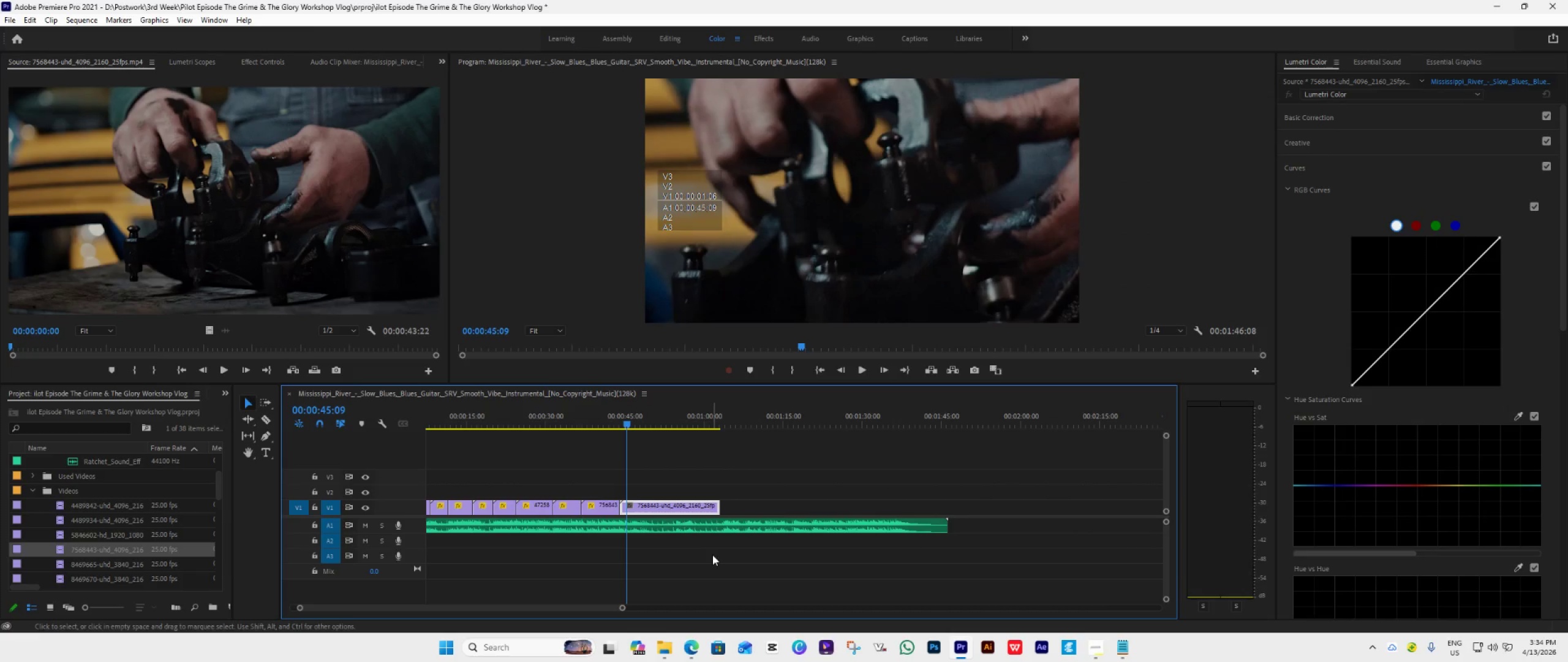 
key(Space)
 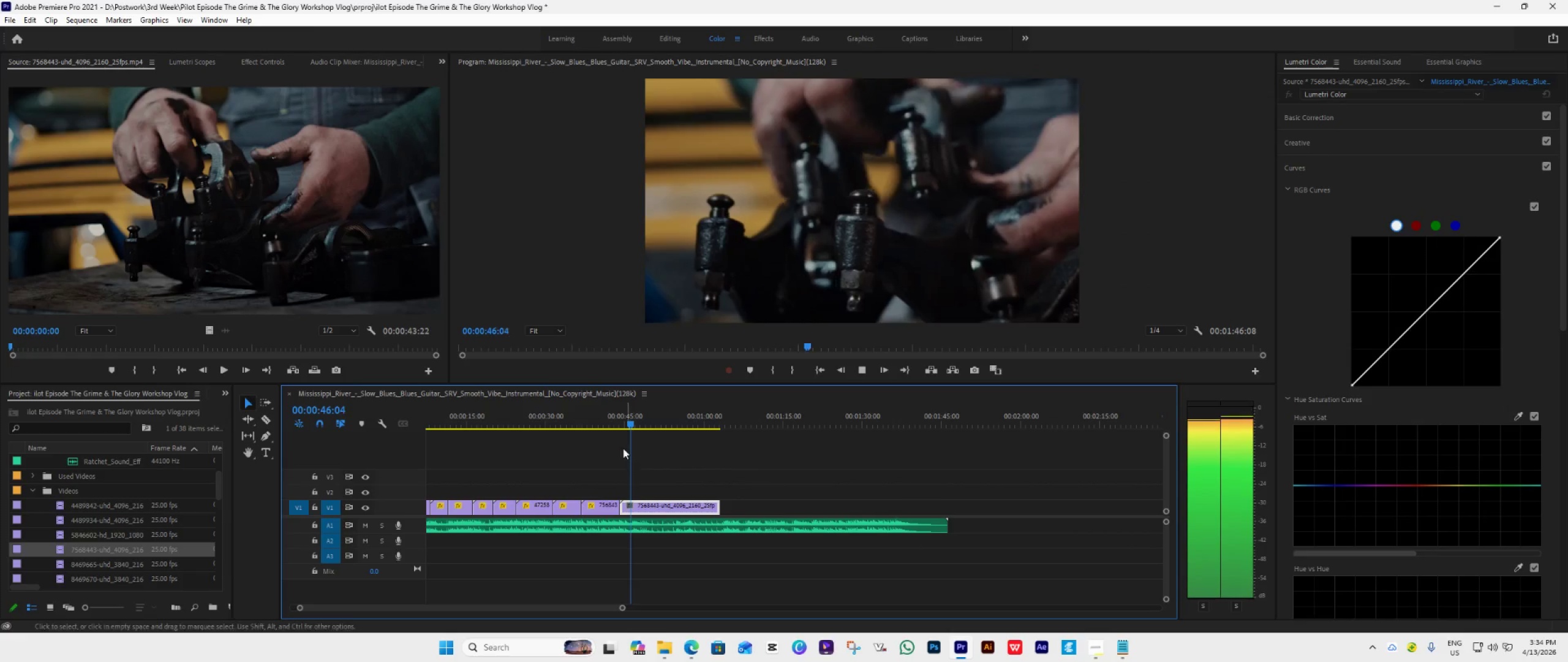 
left_click([595, 417])
 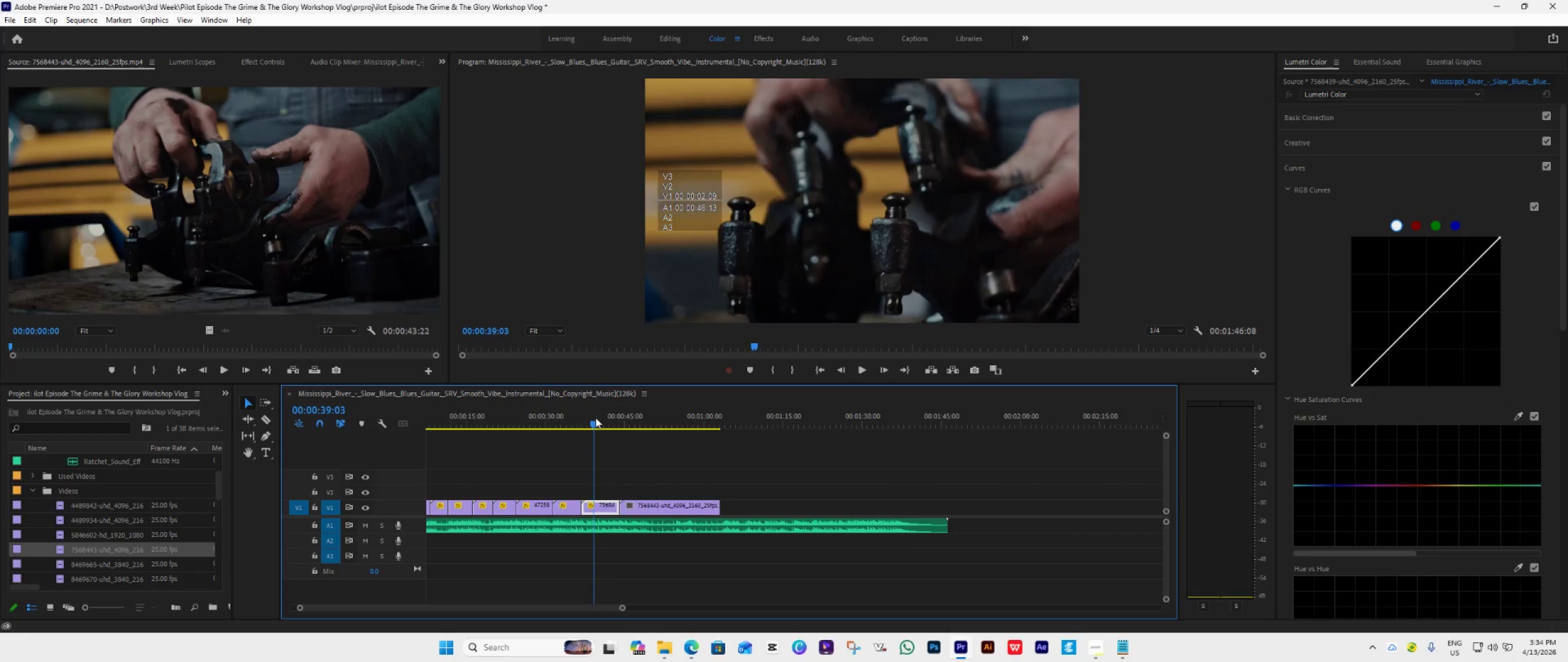 
key(Space)
 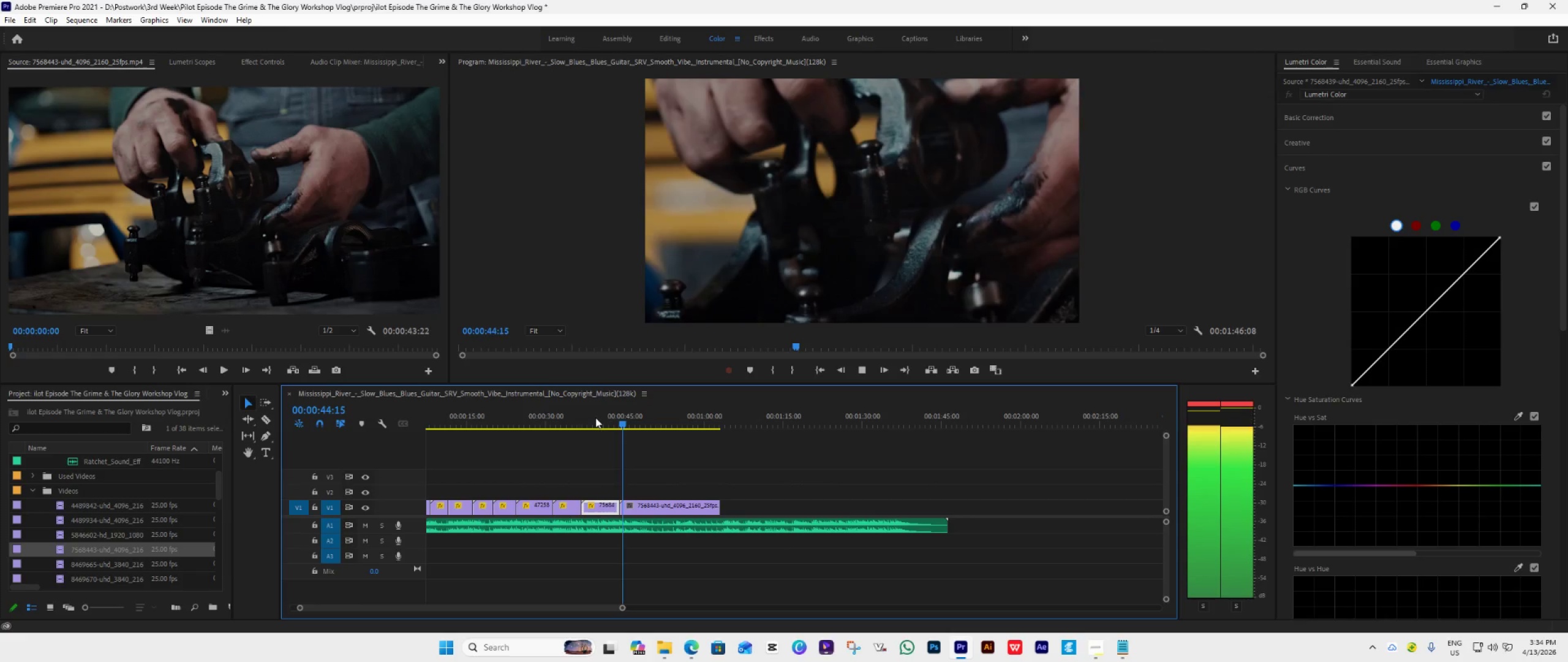 
wait(7.95)
 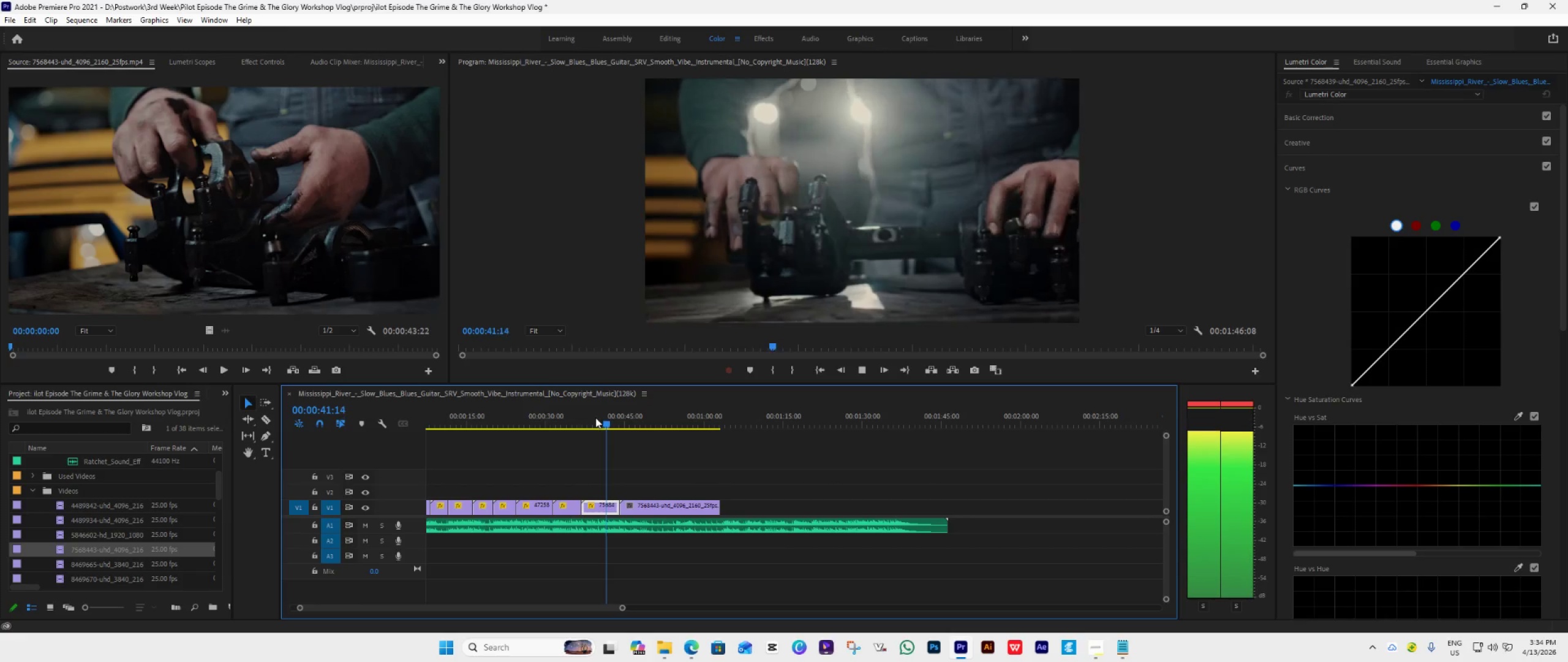 
key(Space)
 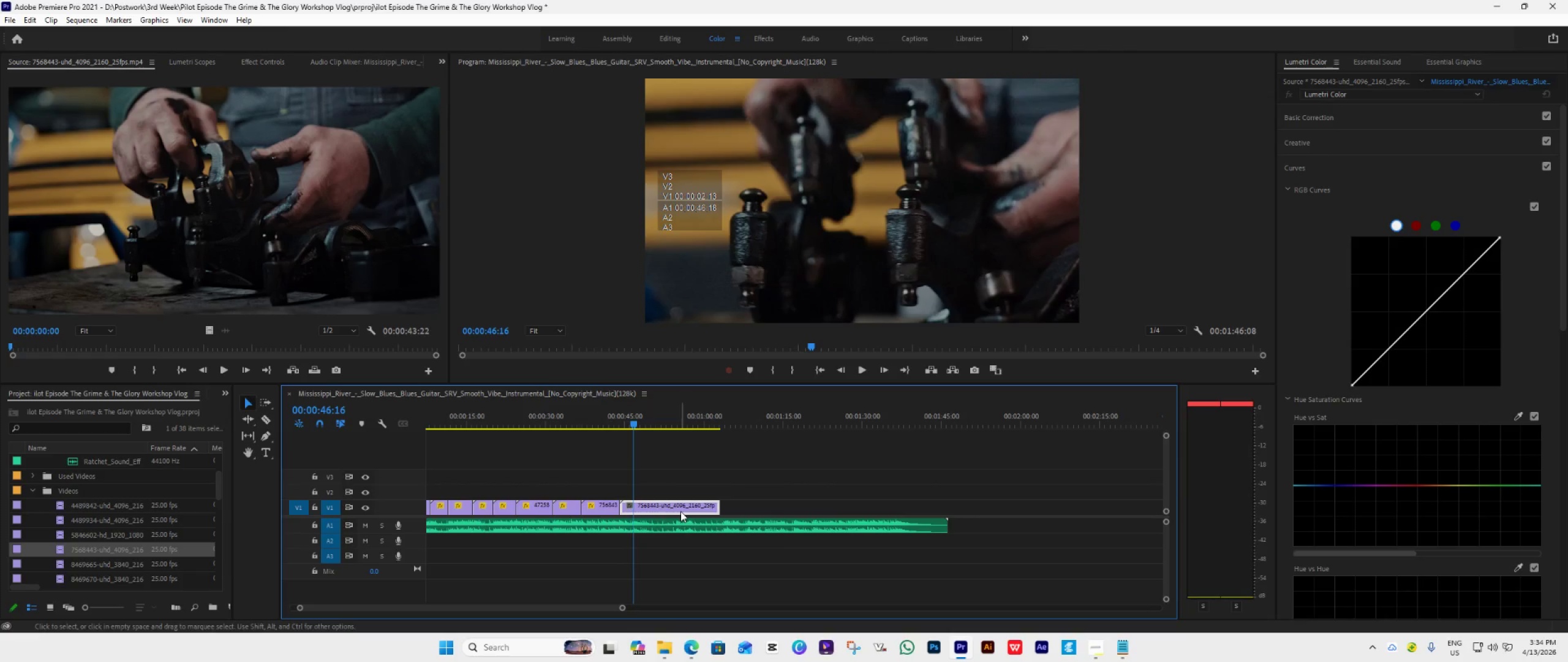 
right_click([679, 514])
 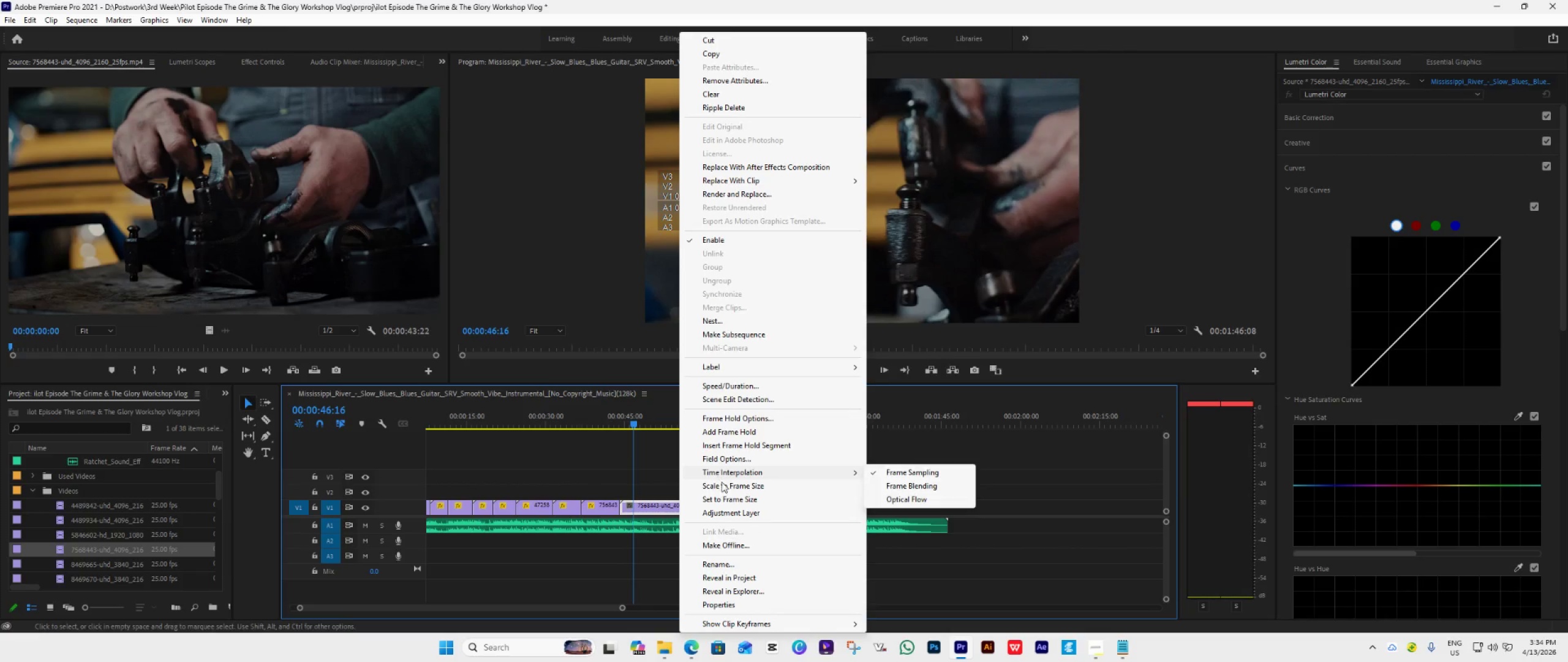 
left_click([734, 498])
 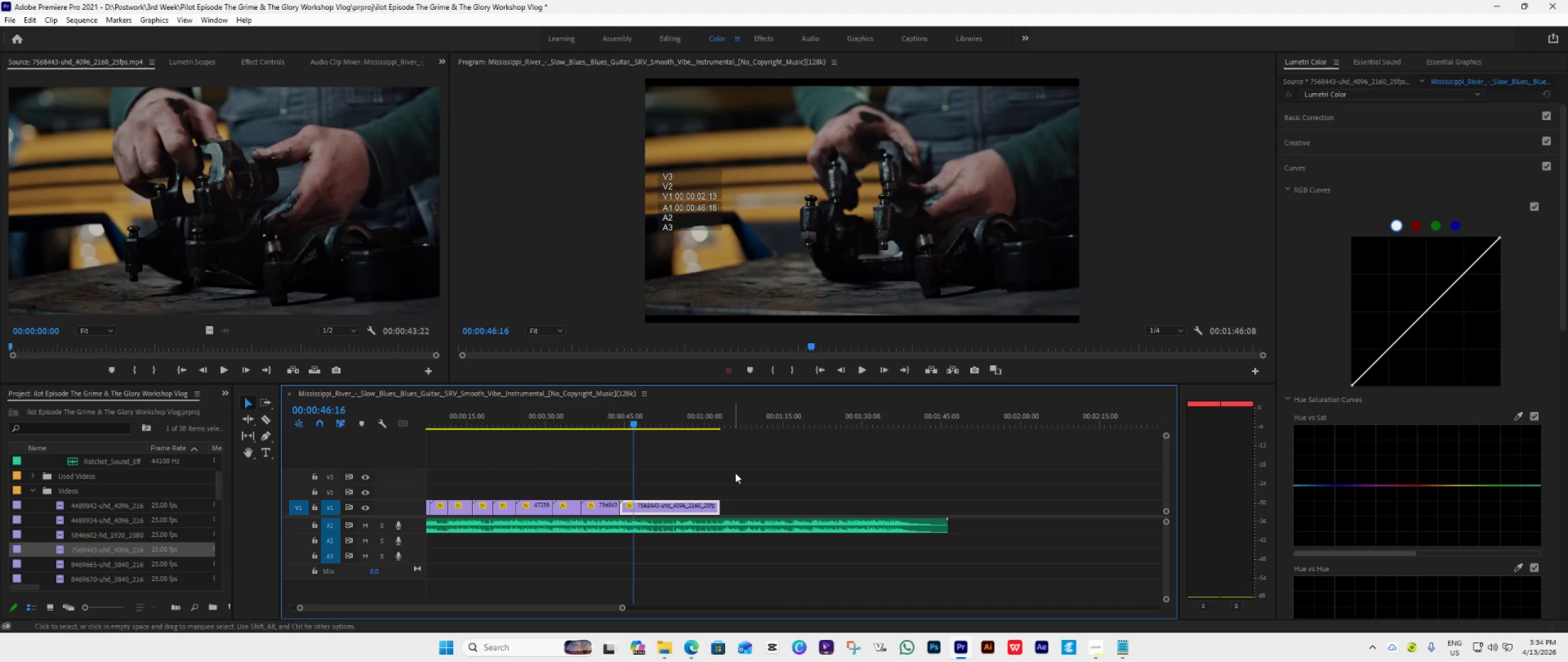 
double_click([862, 249])
 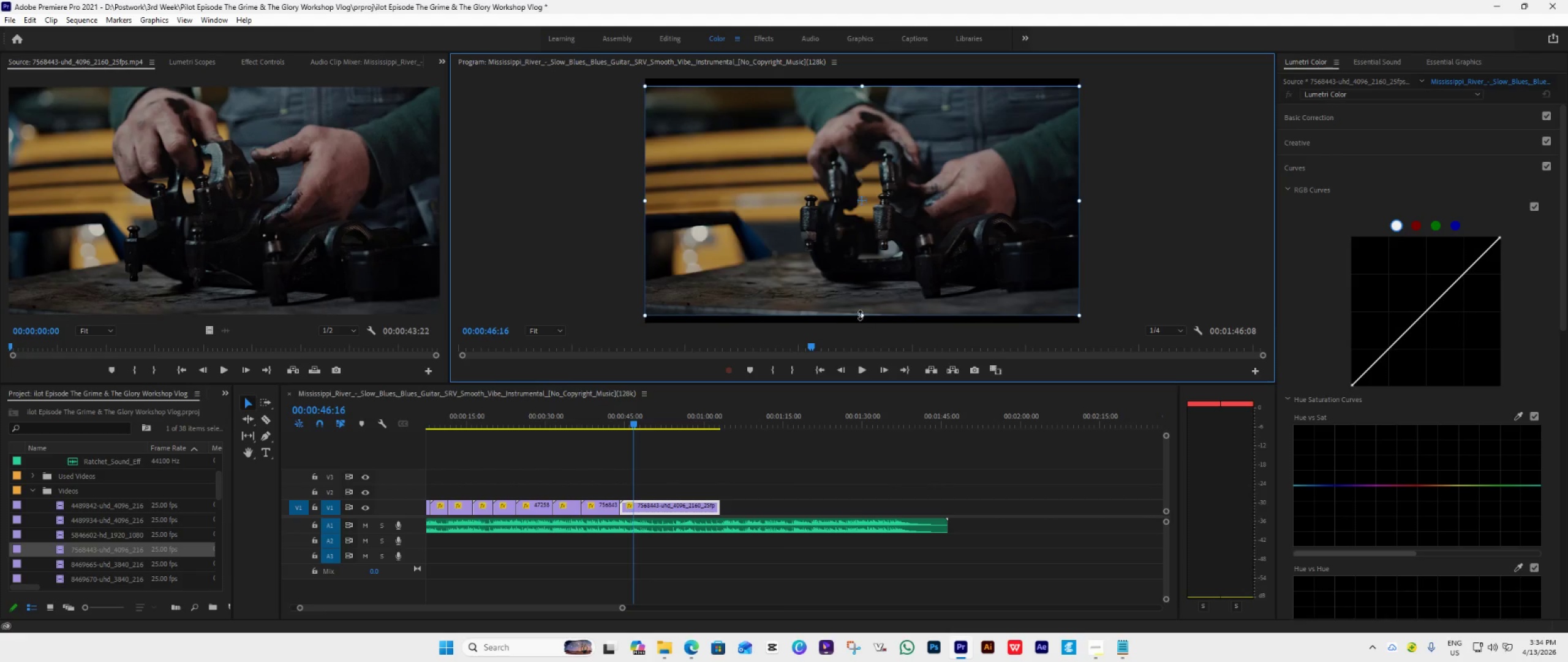 
left_click_drag(start_coordinate=[861, 316], to_coordinate=[857, 371])
 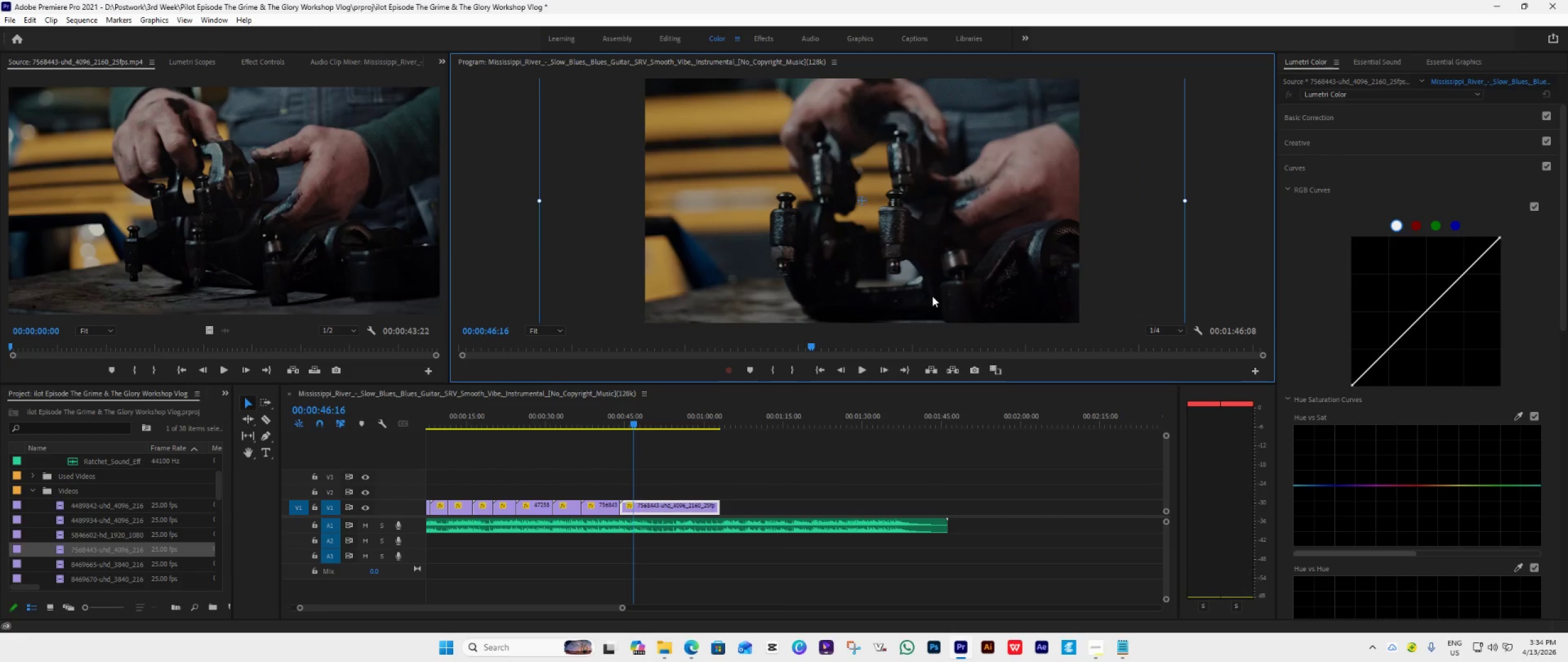 
left_click_drag(start_coordinate=[932, 296], to_coordinate=[891, 280])
 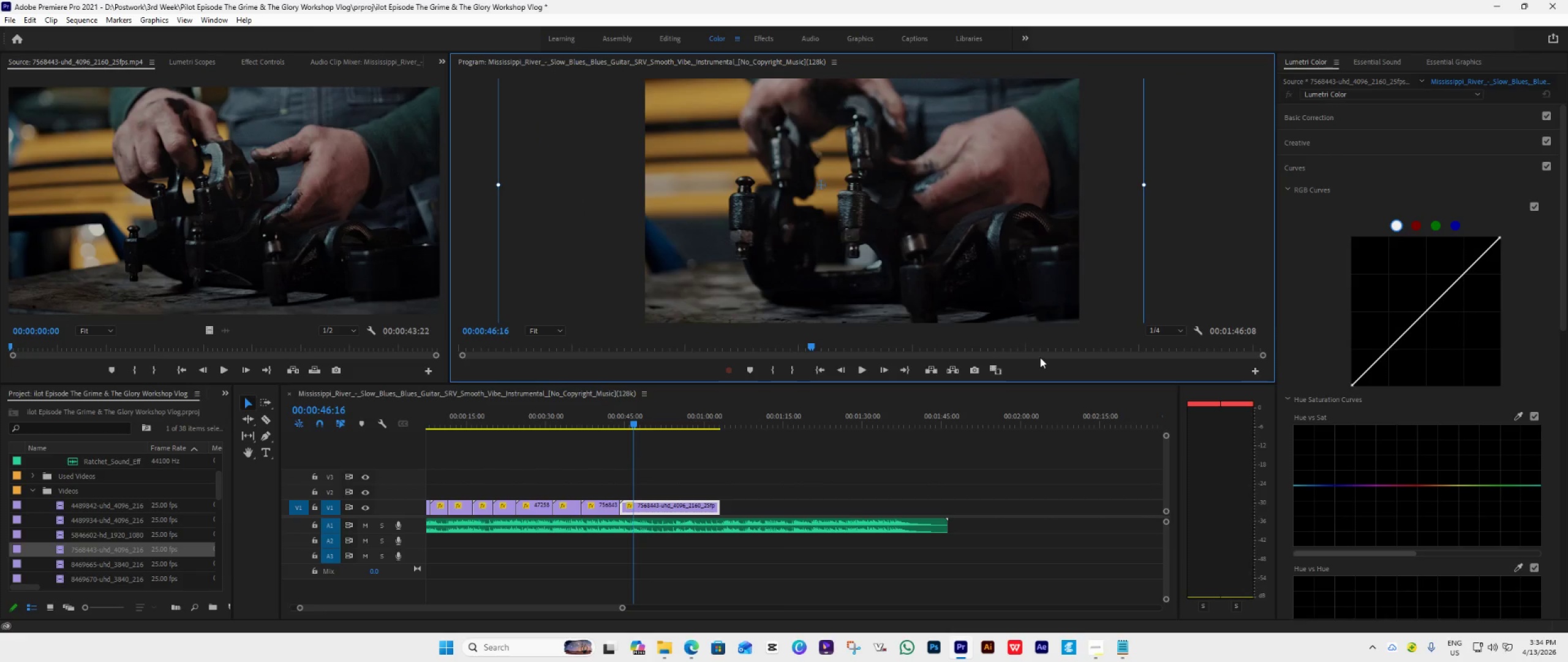 
key(Space)
 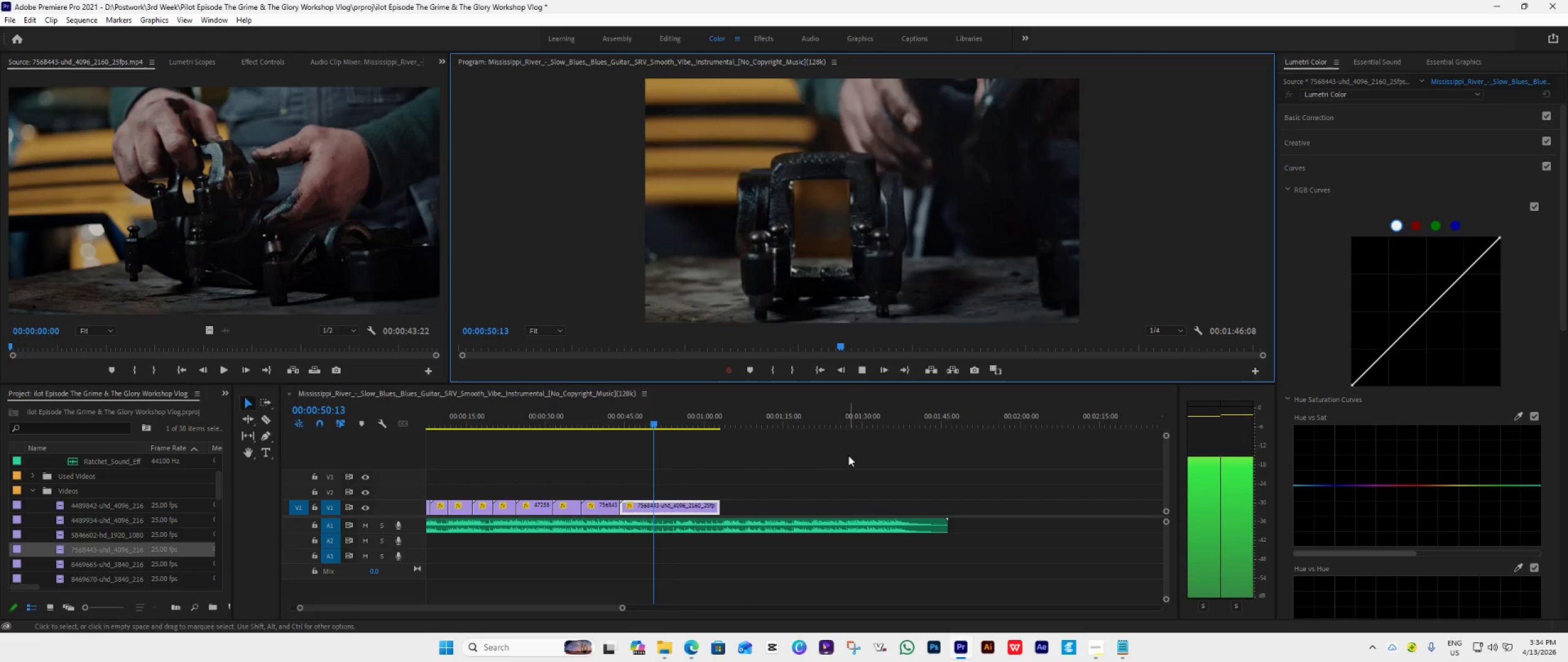 
wait(5.34)
 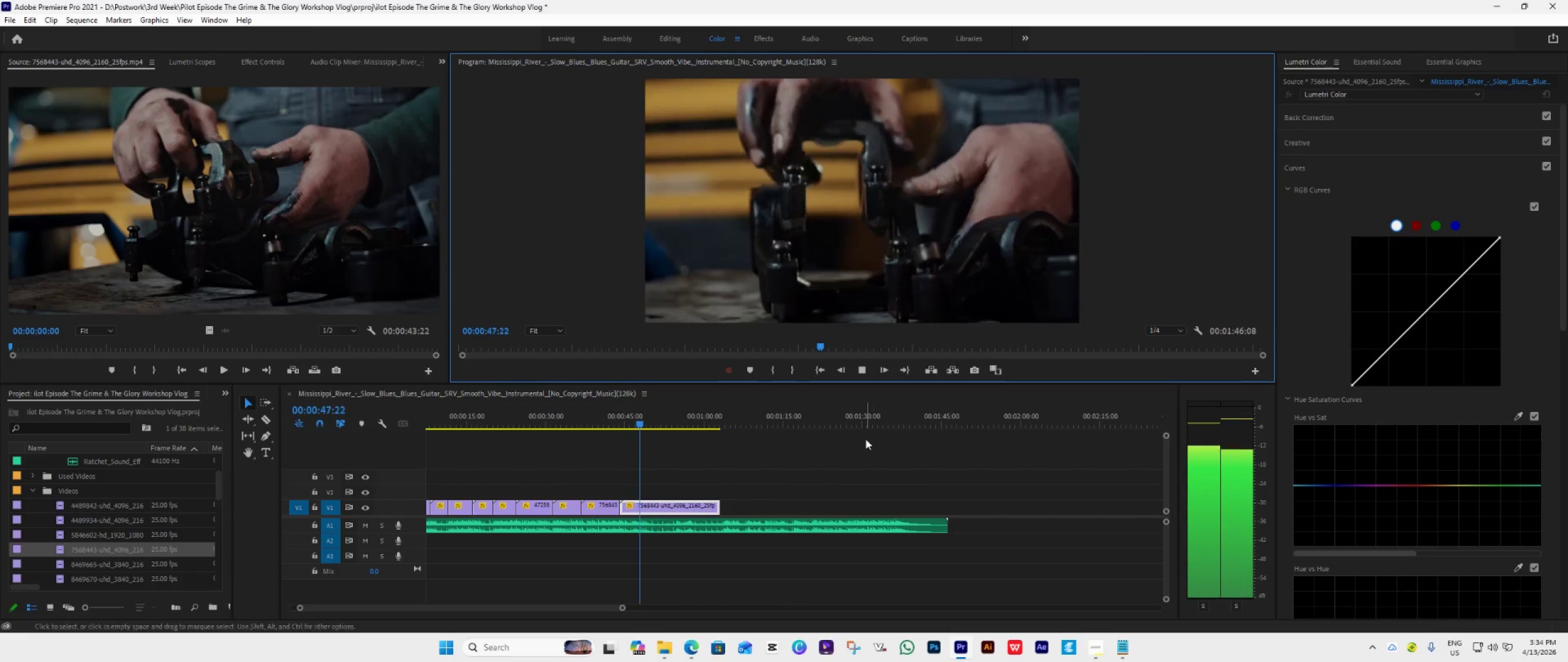 
left_click_drag(start_coordinate=[665, 417], to_coordinate=[653, 425])
 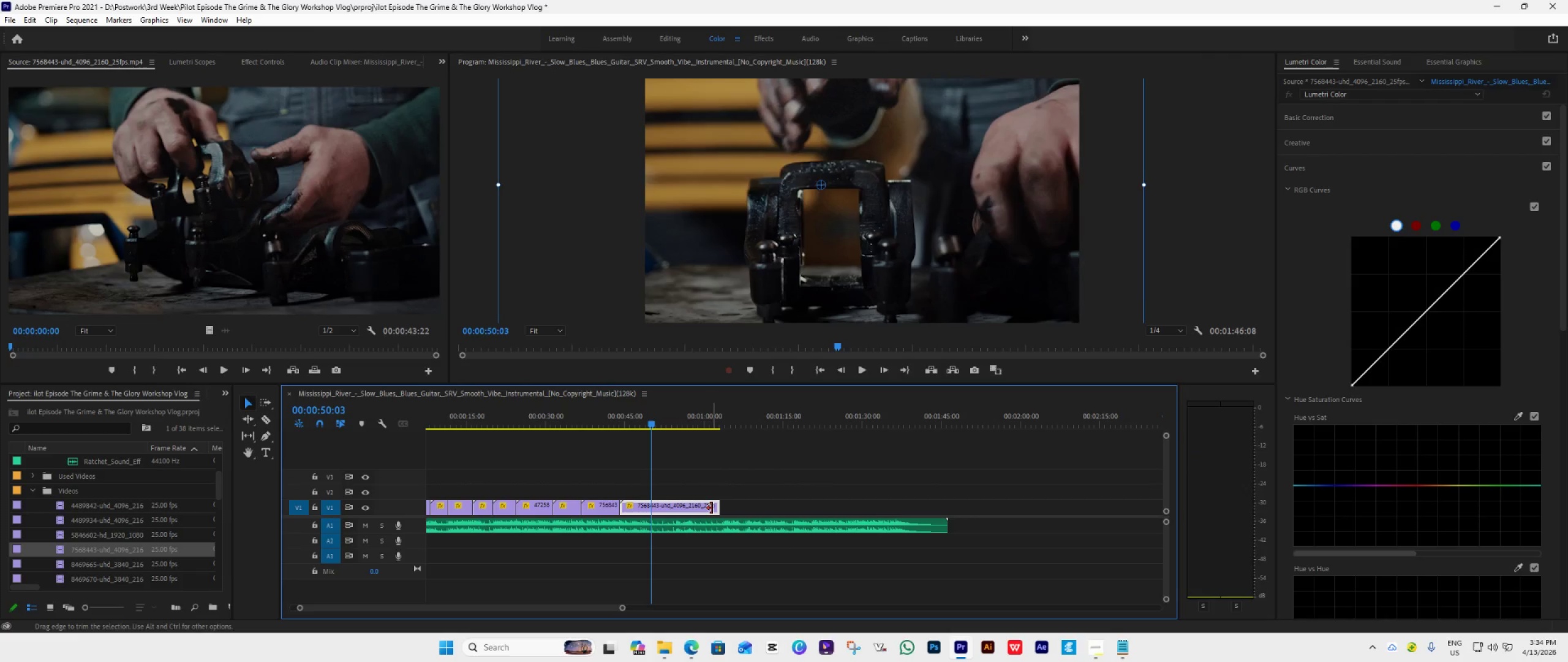 
left_click_drag(start_coordinate=[712, 508], to_coordinate=[643, 541])
 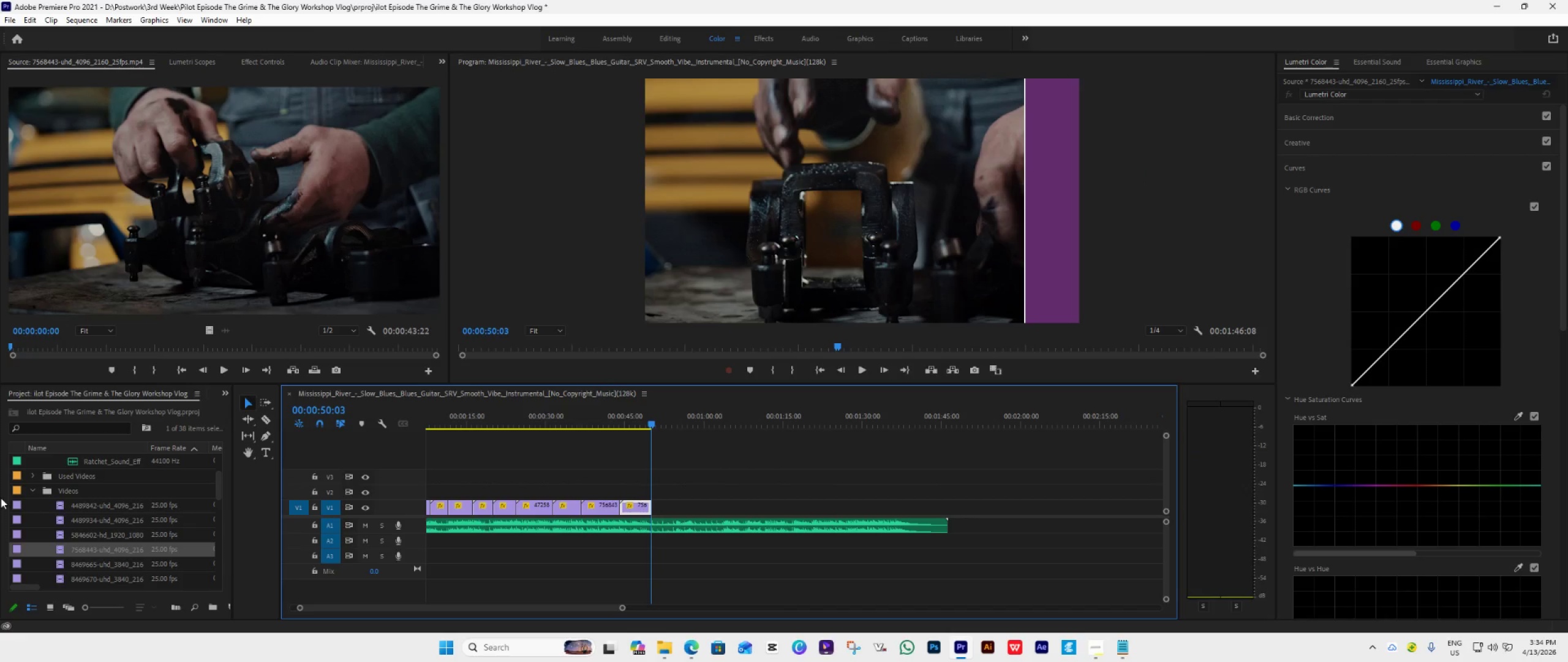 
scroll: coordinate [77, 553], scroll_direction: down, amount: 1.0
 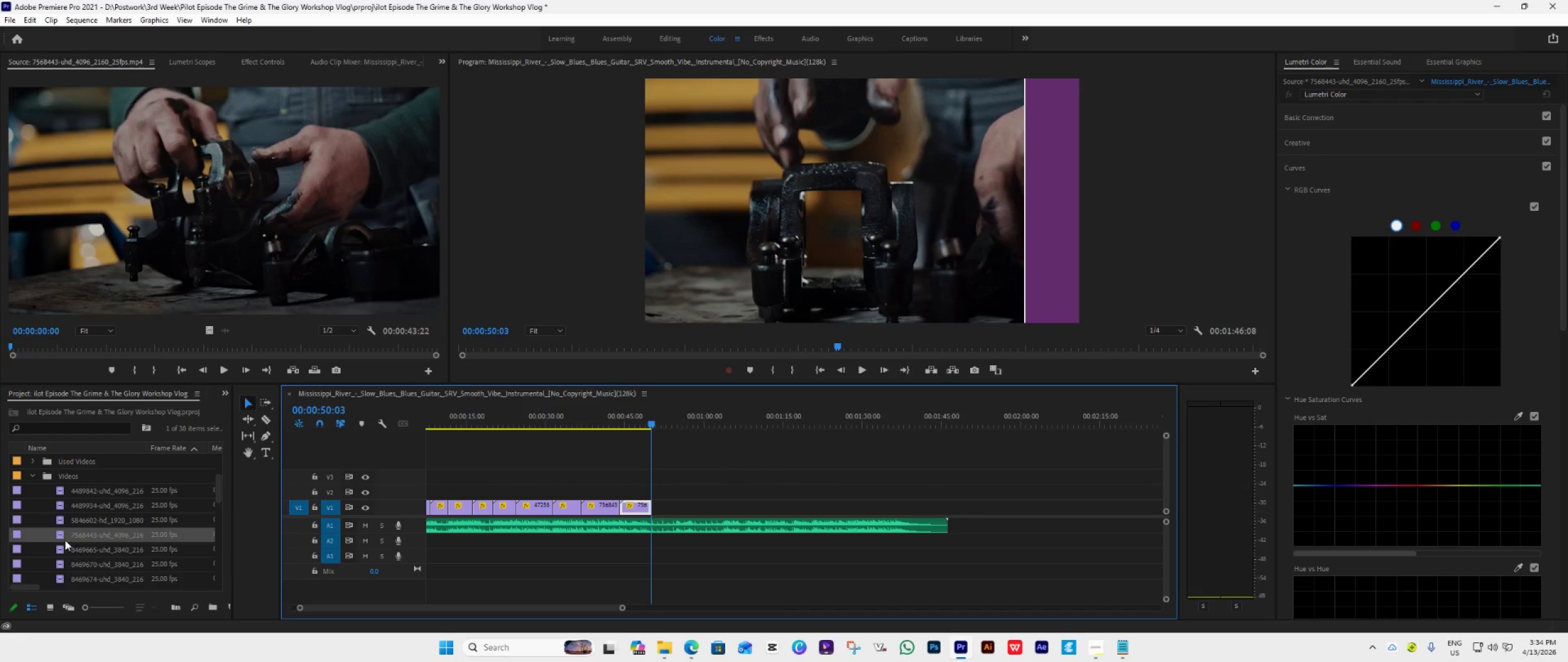 
left_click_drag(start_coordinate=[64, 536], to_coordinate=[72, 492])
 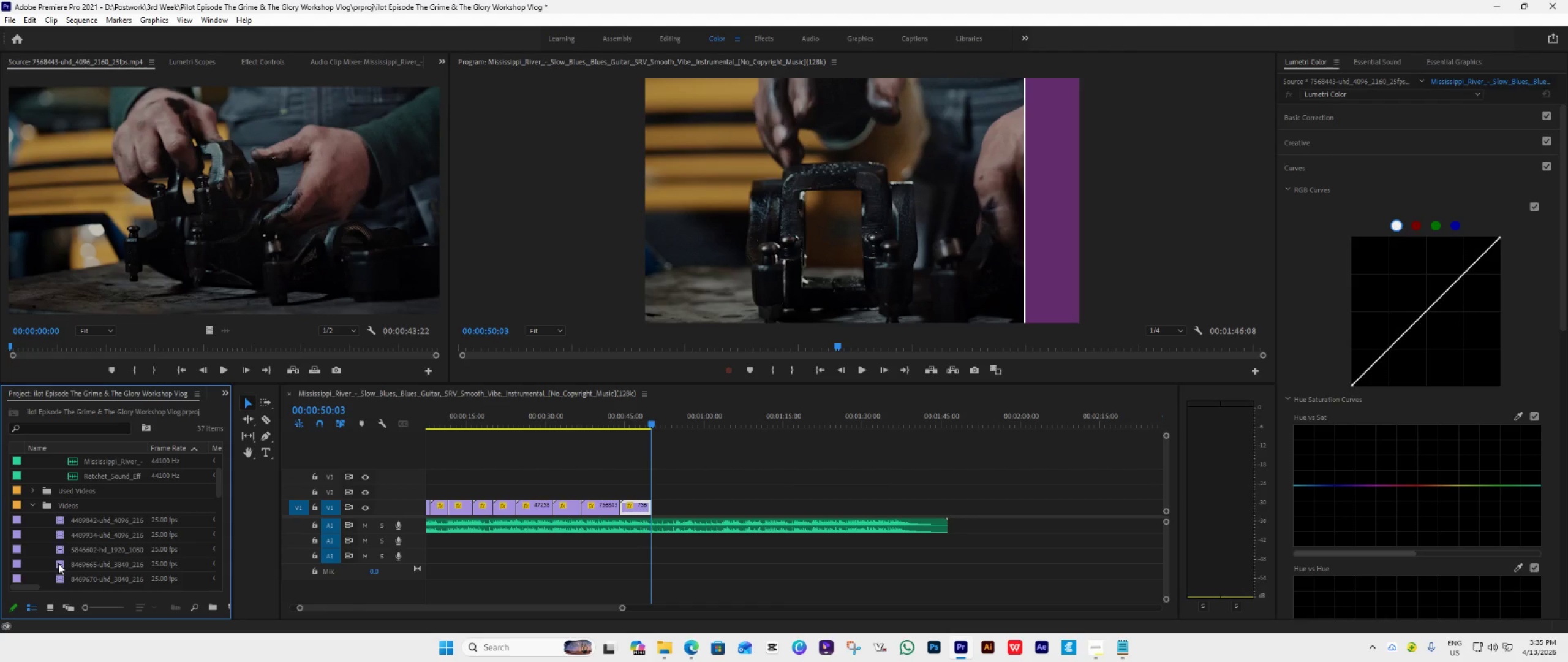 
double_click([58, 563])
 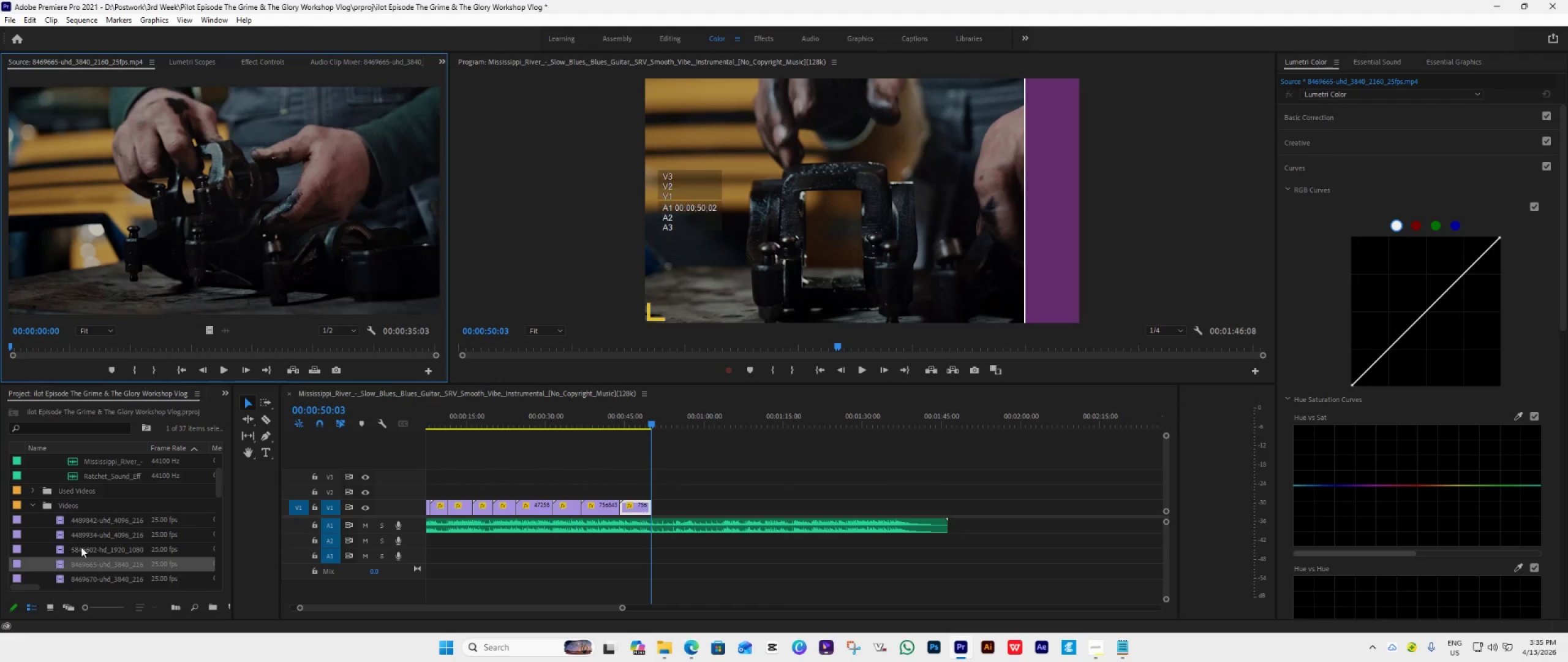 
scroll: coordinate [85, 544], scroll_direction: down, amount: 4.0
 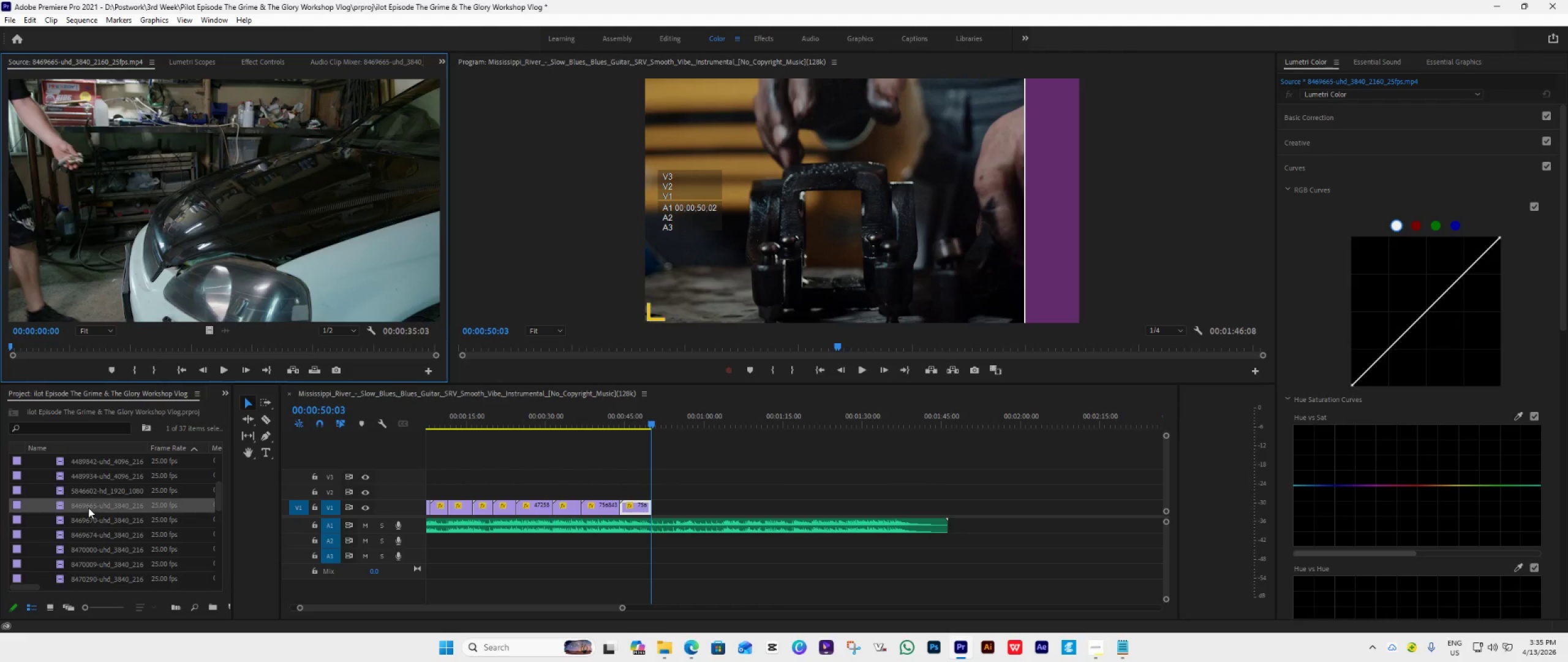 
left_click_drag(start_coordinate=[86, 504], to_coordinate=[646, 515])
 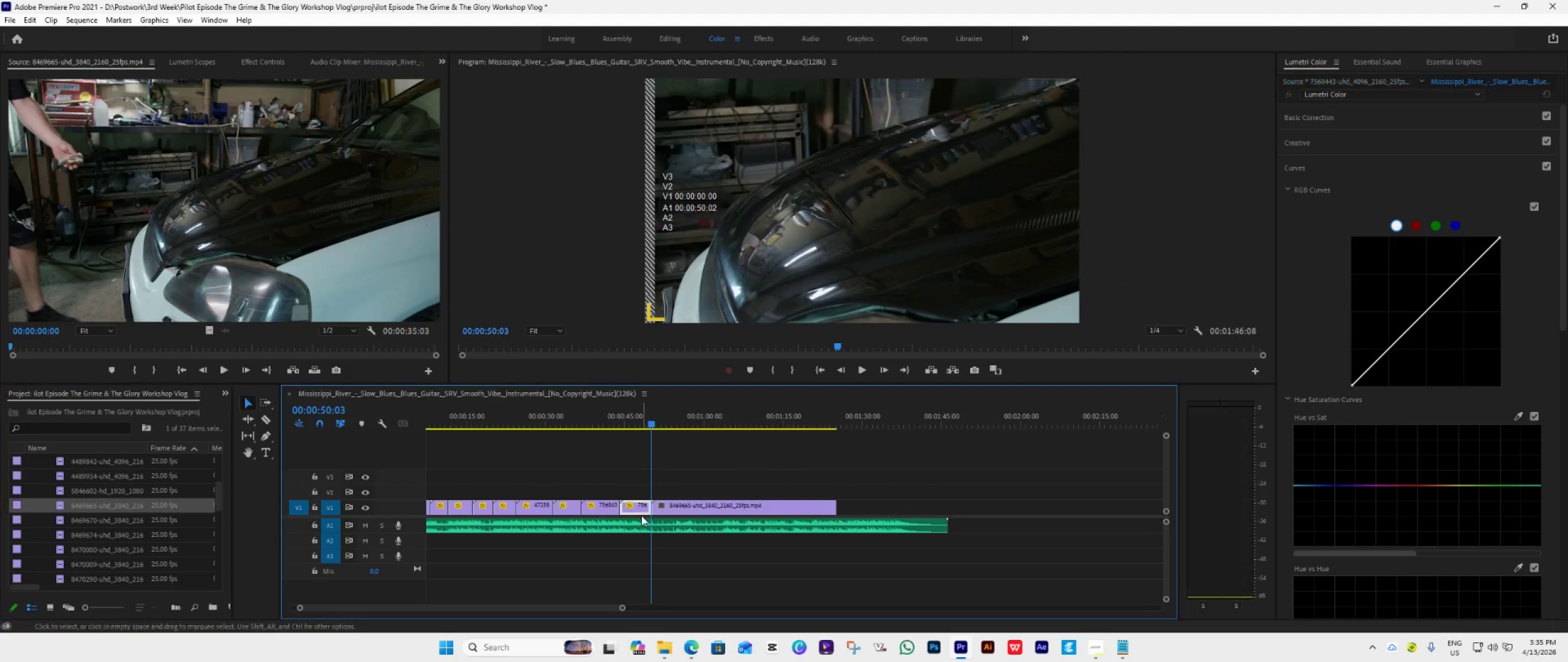 
key(Space)
 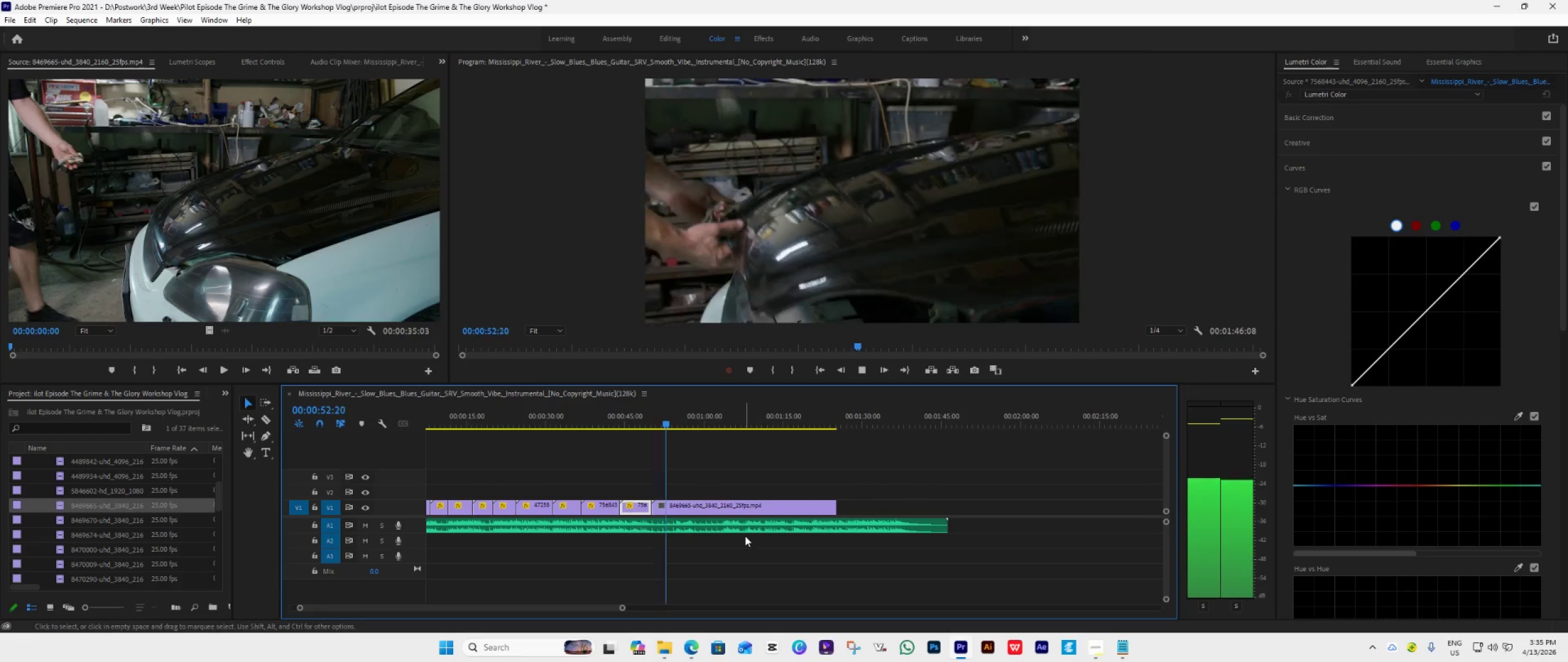 
key(Space)
 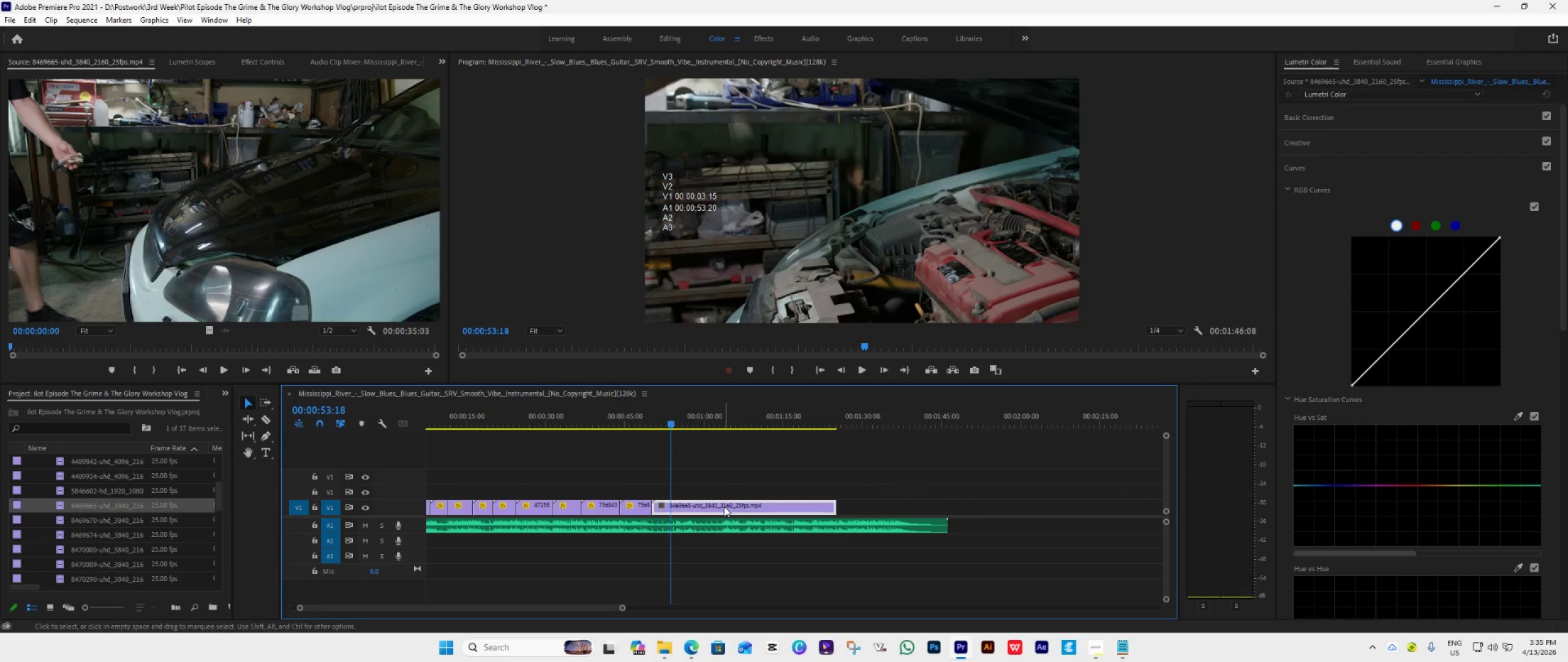 
right_click([724, 506])
 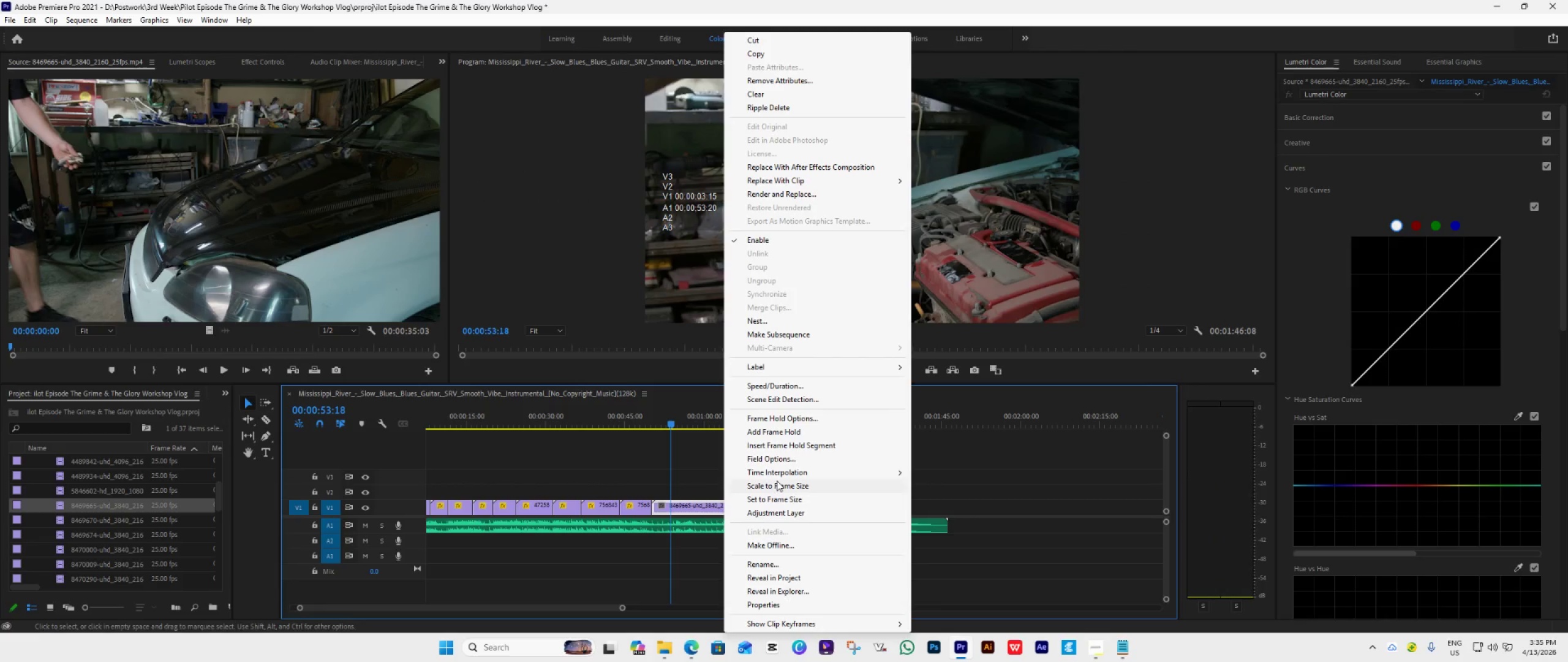 
left_click([782, 498])
 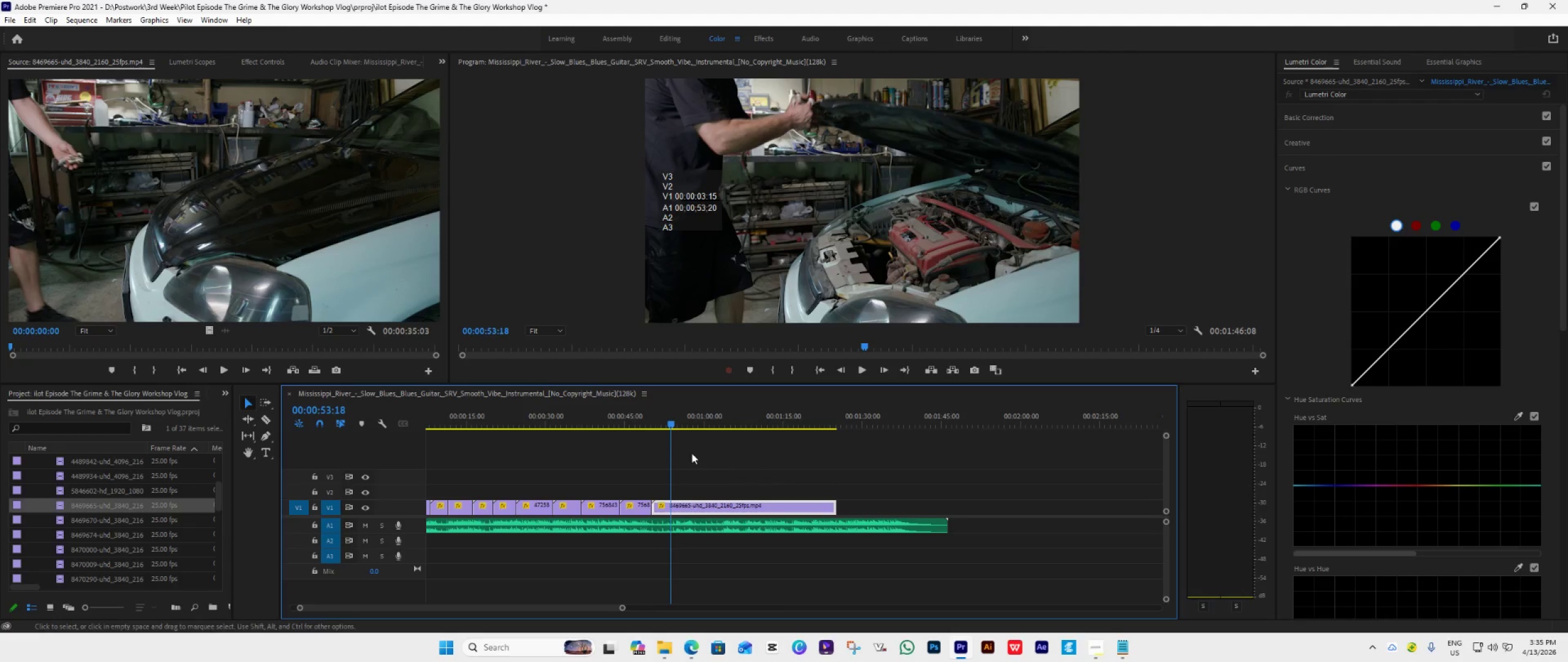 
left_click_drag(start_coordinate=[666, 419], to_coordinate=[649, 427])
 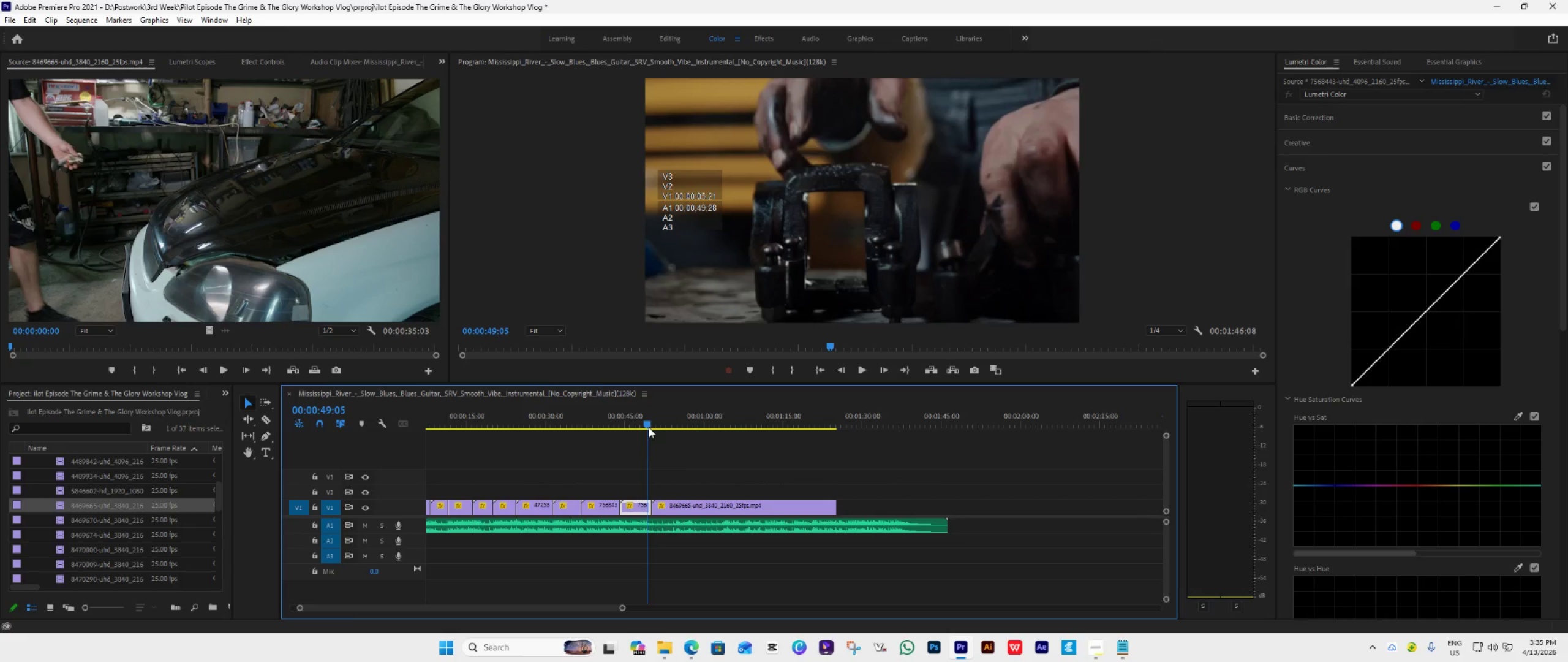 
key(Space)
 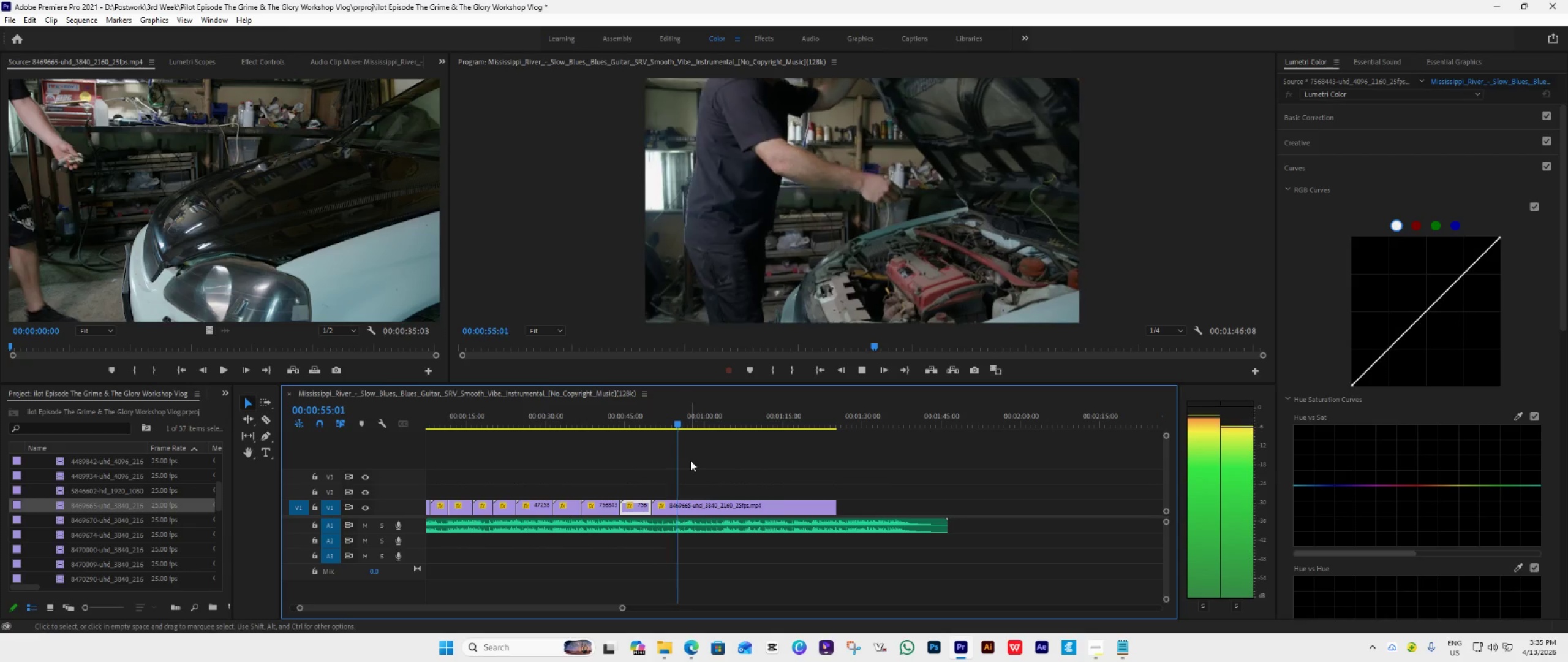 
wait(7.98)
 